 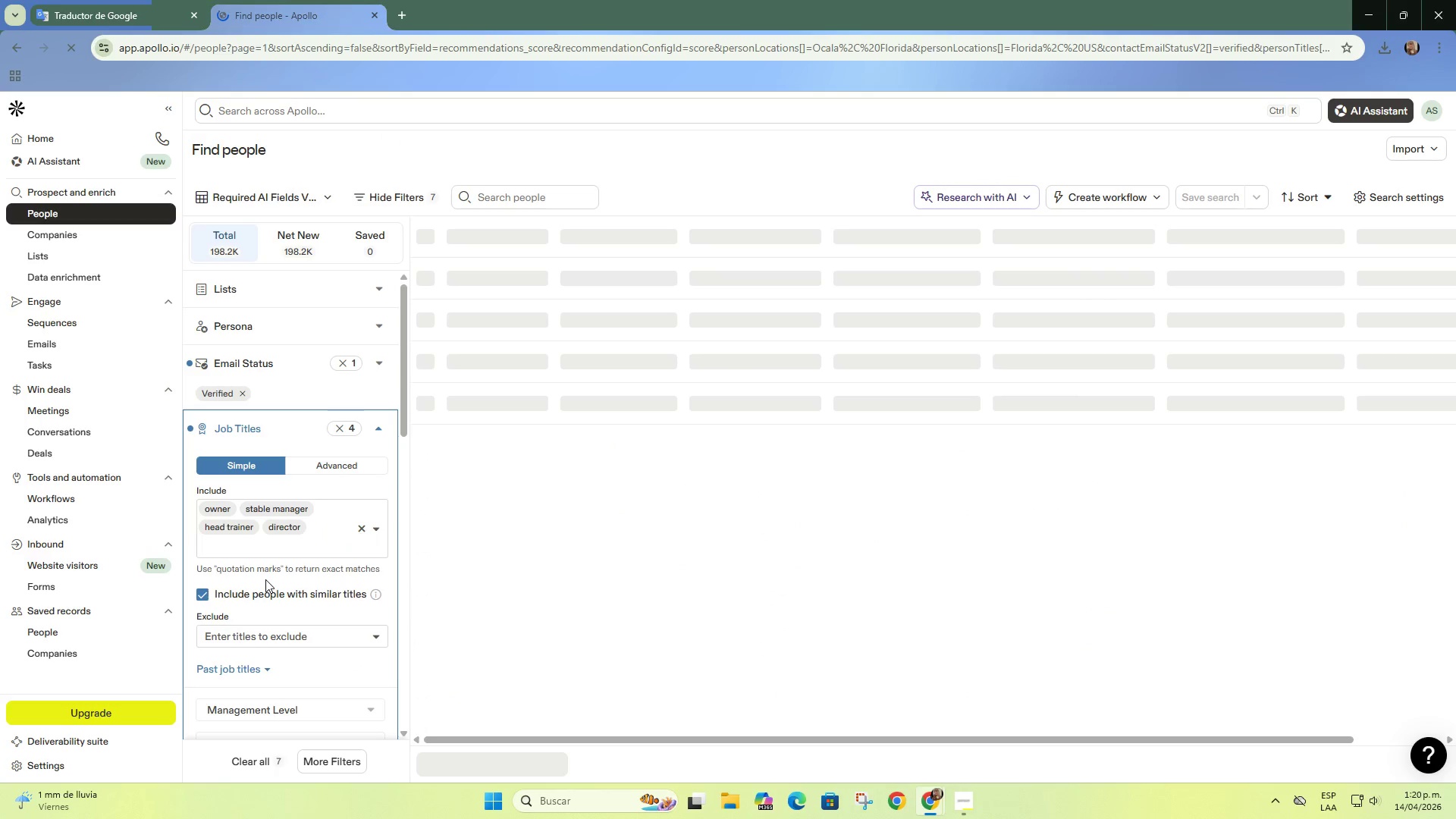 
scroll: coordinate [278, 510], scroll_direction: down, amount: 1.0
 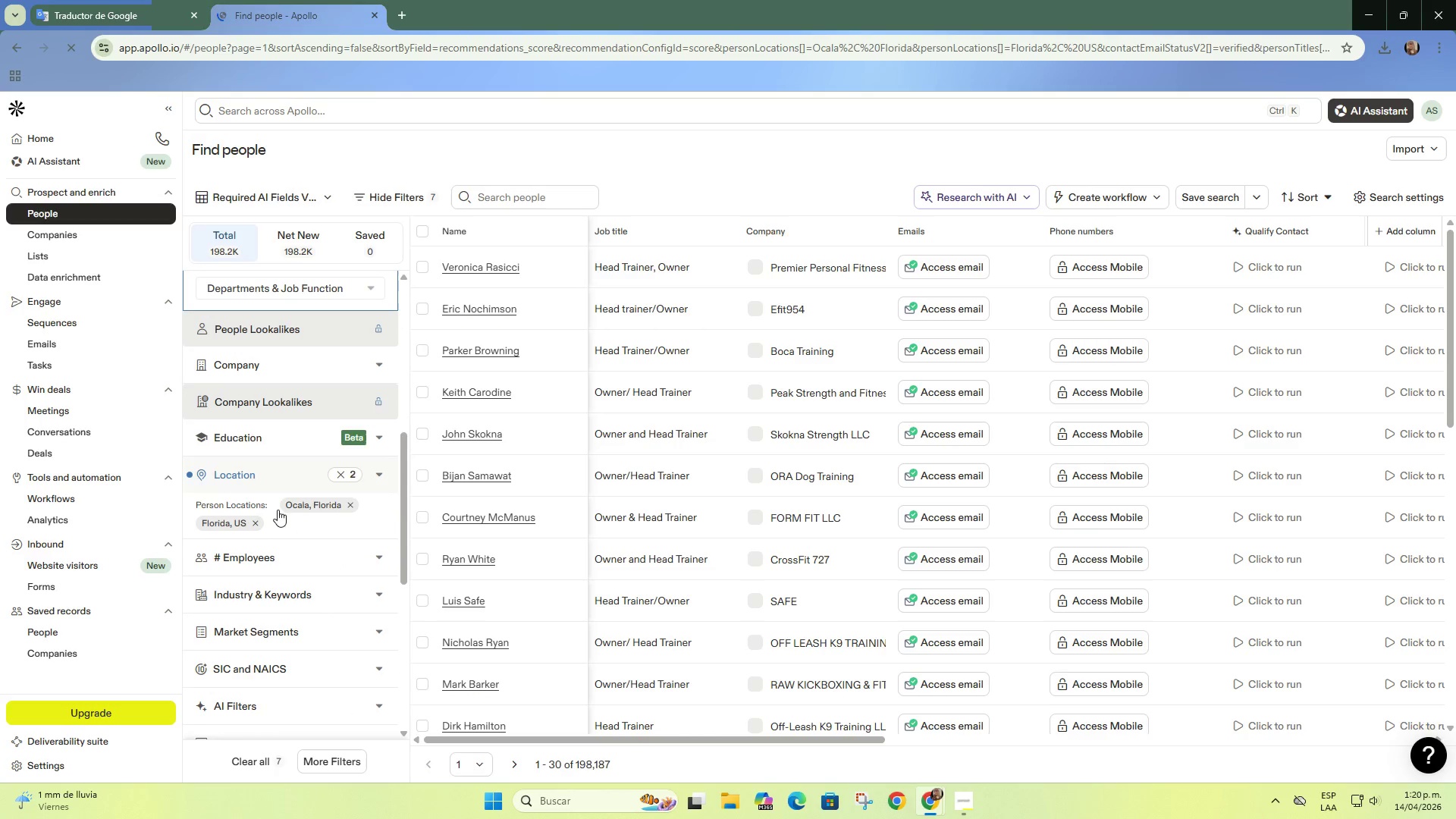 
left_click([297, 530])
 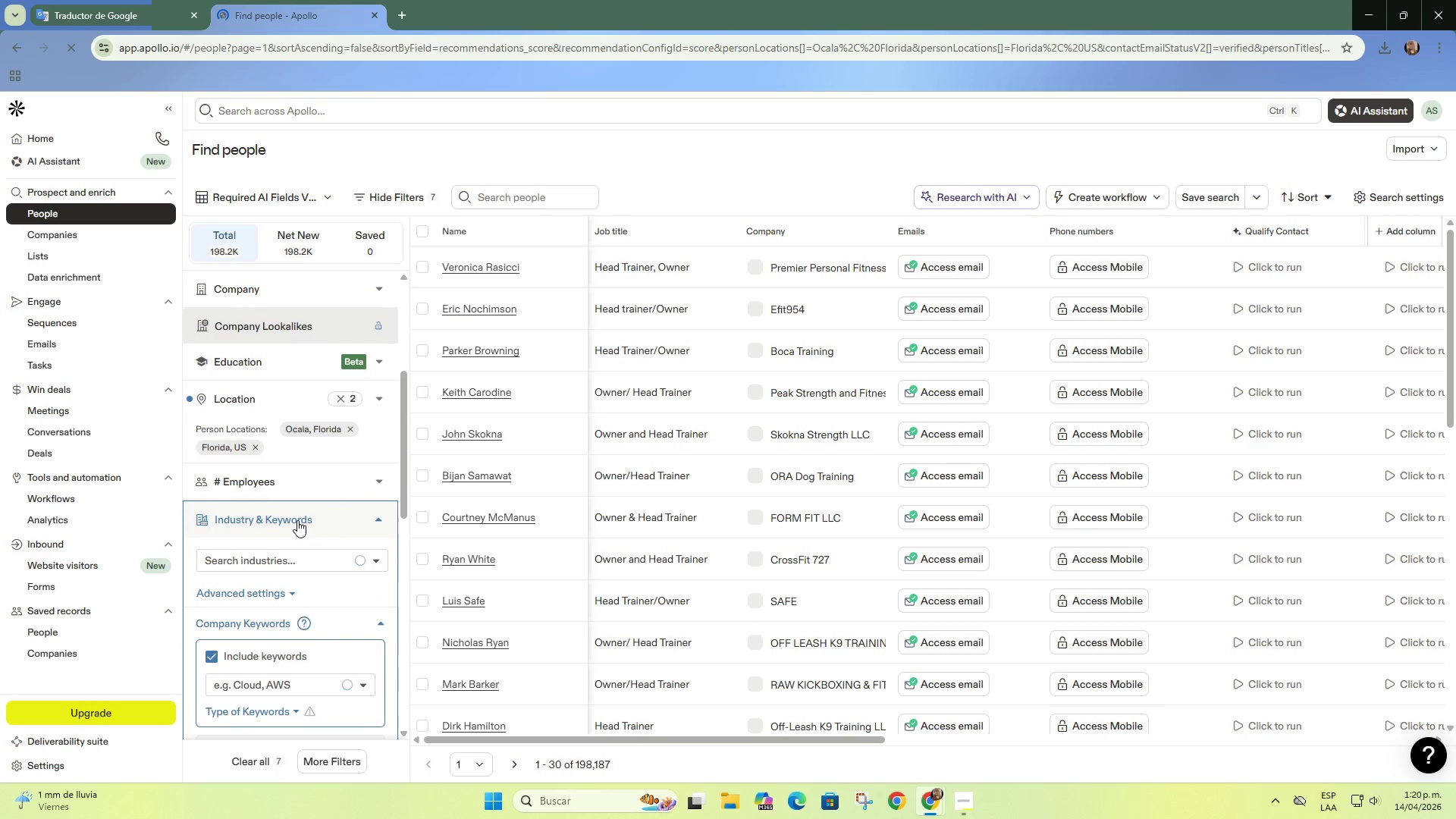 
left_click([286, 560])
 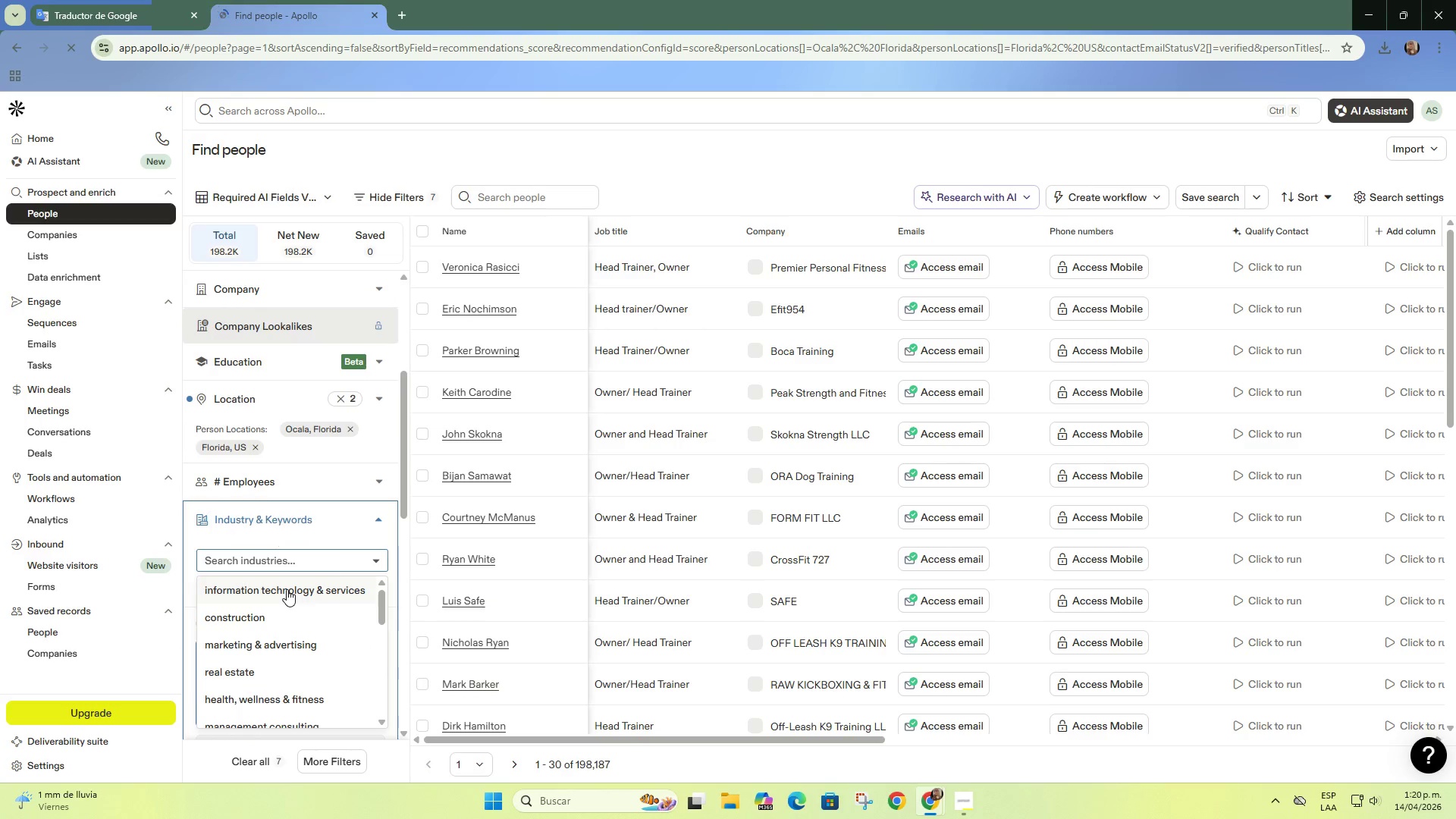 
type(ranch)
 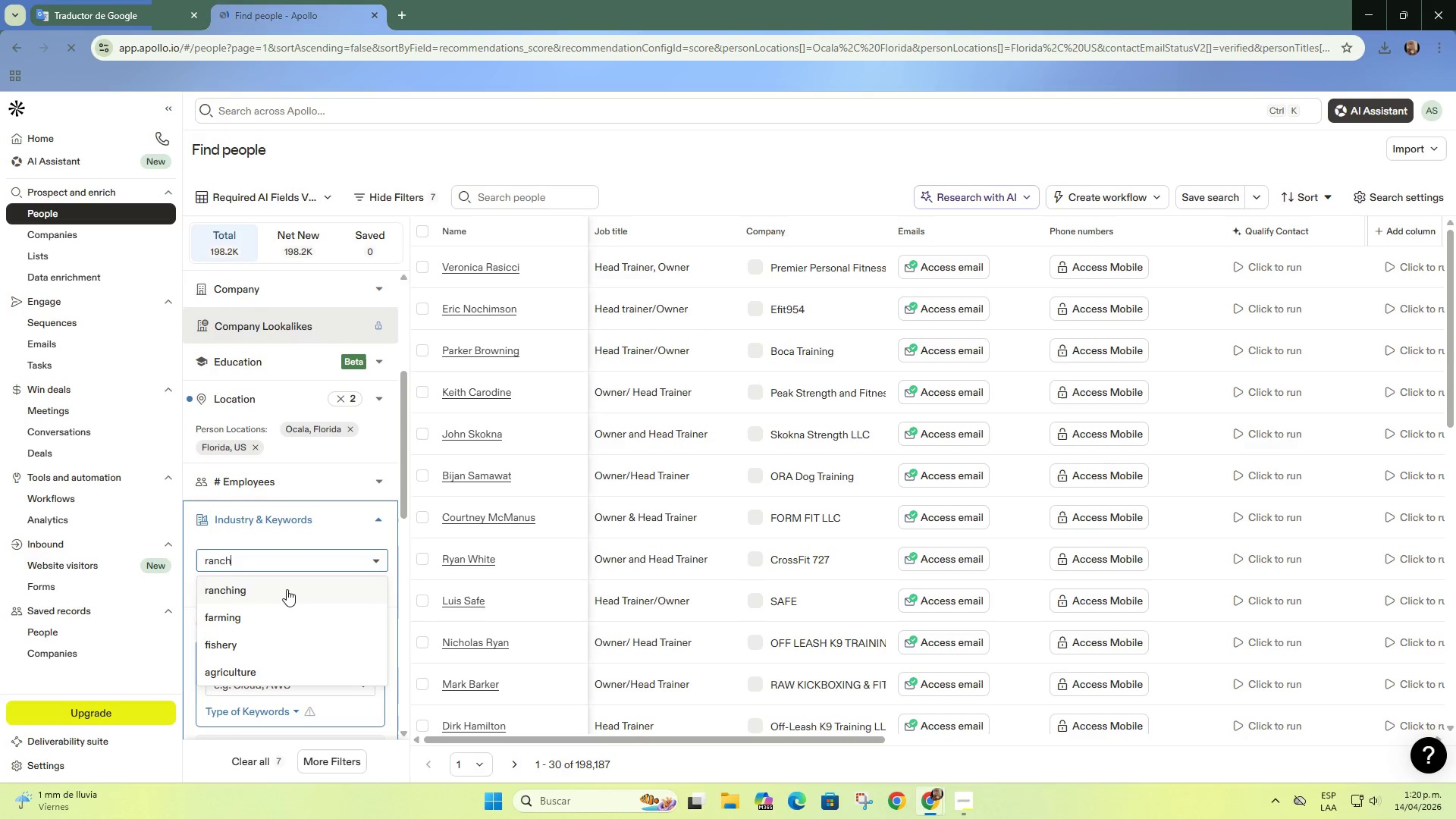 
left_click([287, 589])
 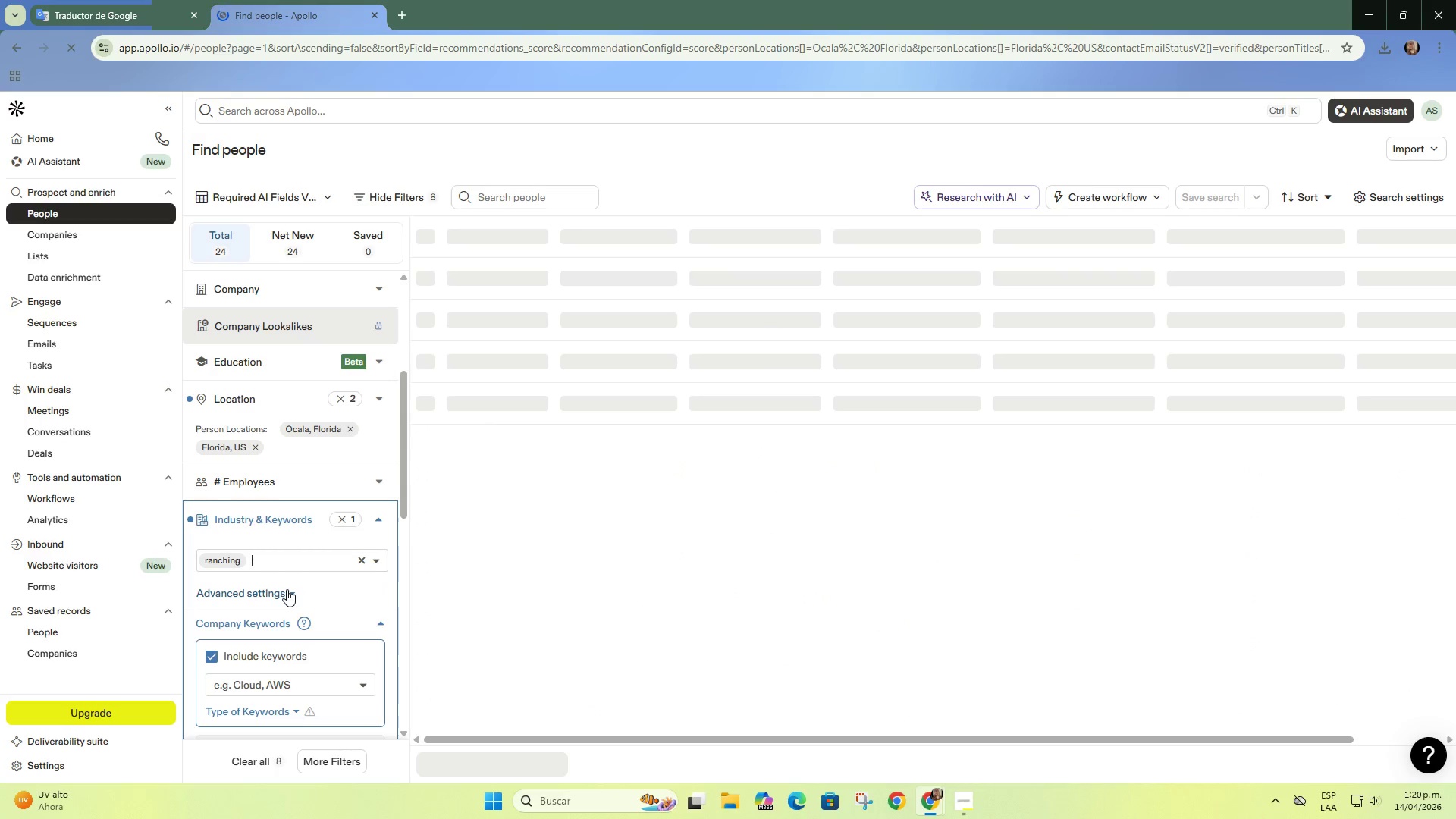 
type(farming)
 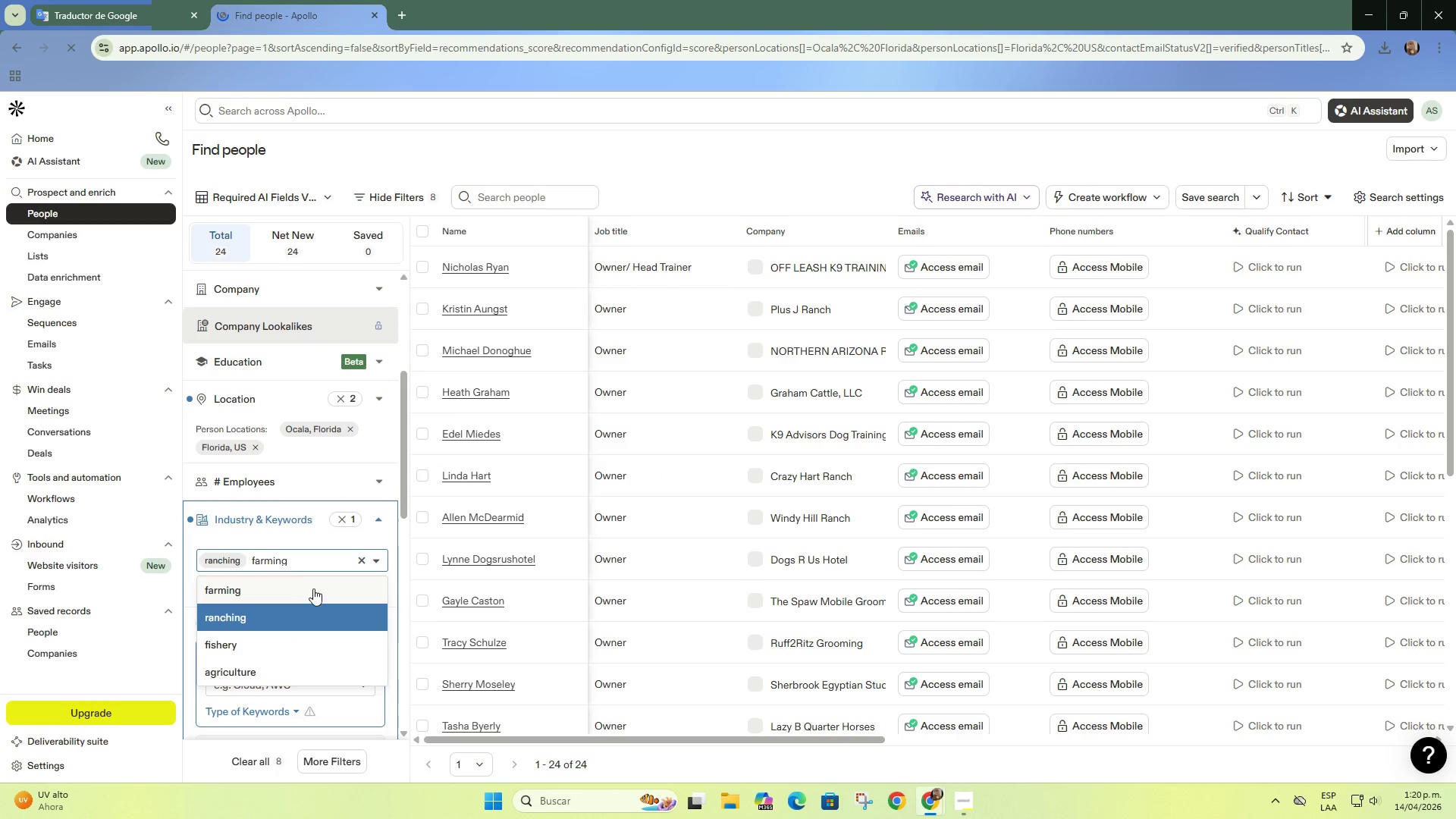 
left_click([290, 592])
 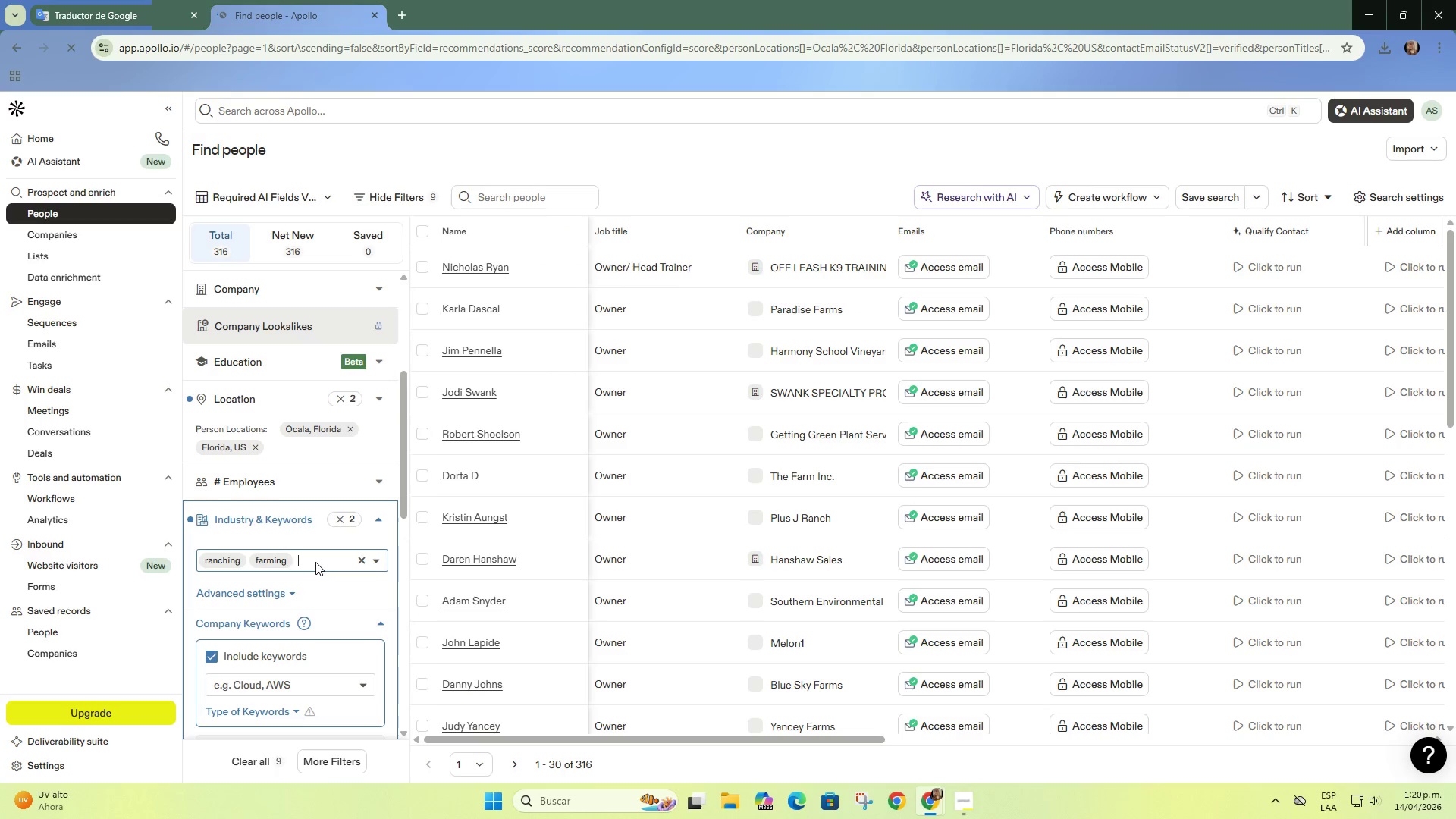 
type(sports&)
 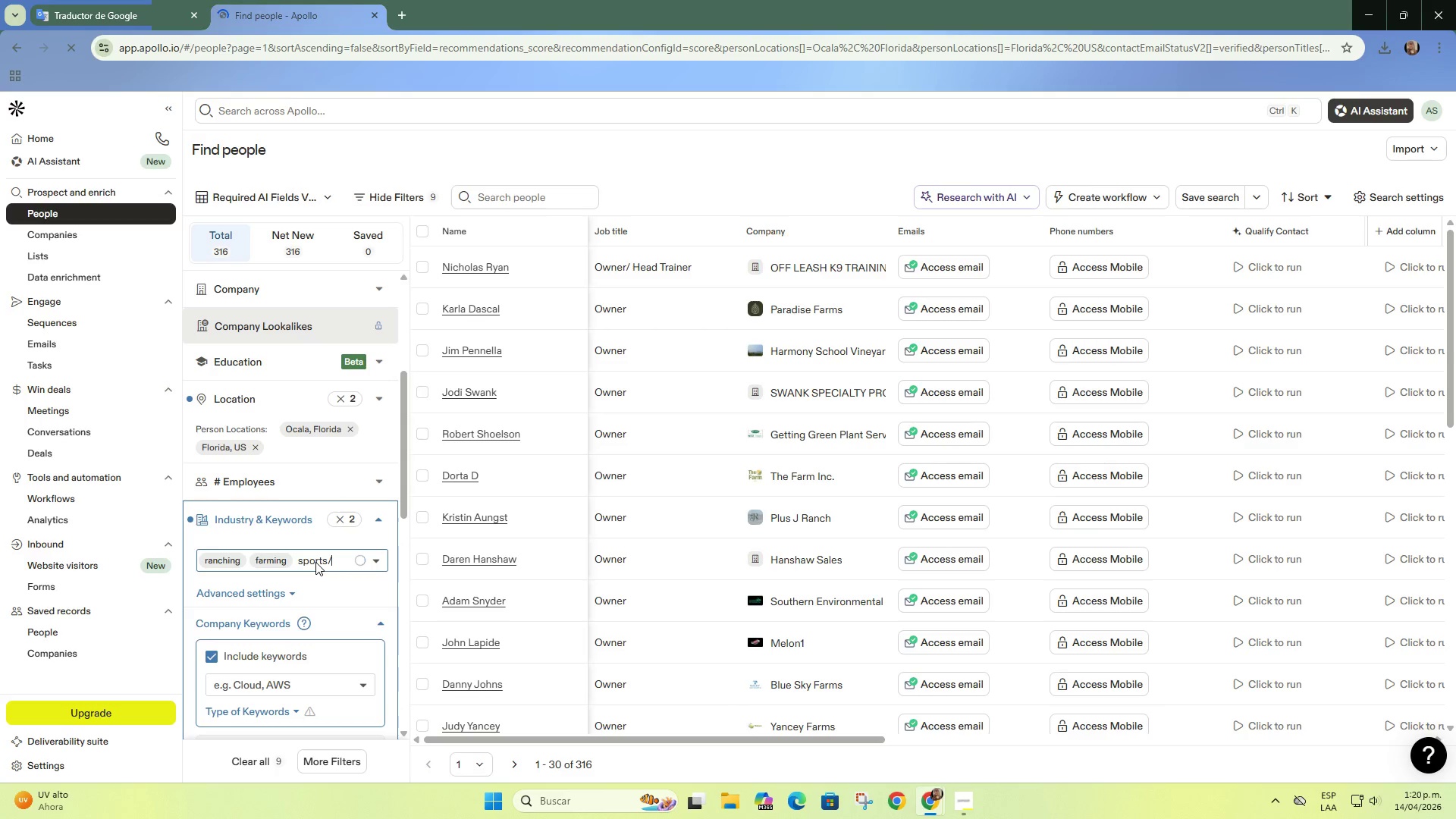 
type(equest)
key(Backspace)
key(Backspace)
key(Backspace)
key(Backspace)
key(Backspace)
key(Backspace)
key(Backspace)
key(Backspace)
key(Backspace)
type(equestrian)
key(Backspace)
key(Backspace)
key(Backspace)
key(Backspace)
key(Backspace)
key(Backspace)
key(Backspace)
type(sports)
key(Backspace)
key(Backspace)
key(Backspace)
key(Backspace)
key(Backspace)
key(Backspace)
type(recreation)
 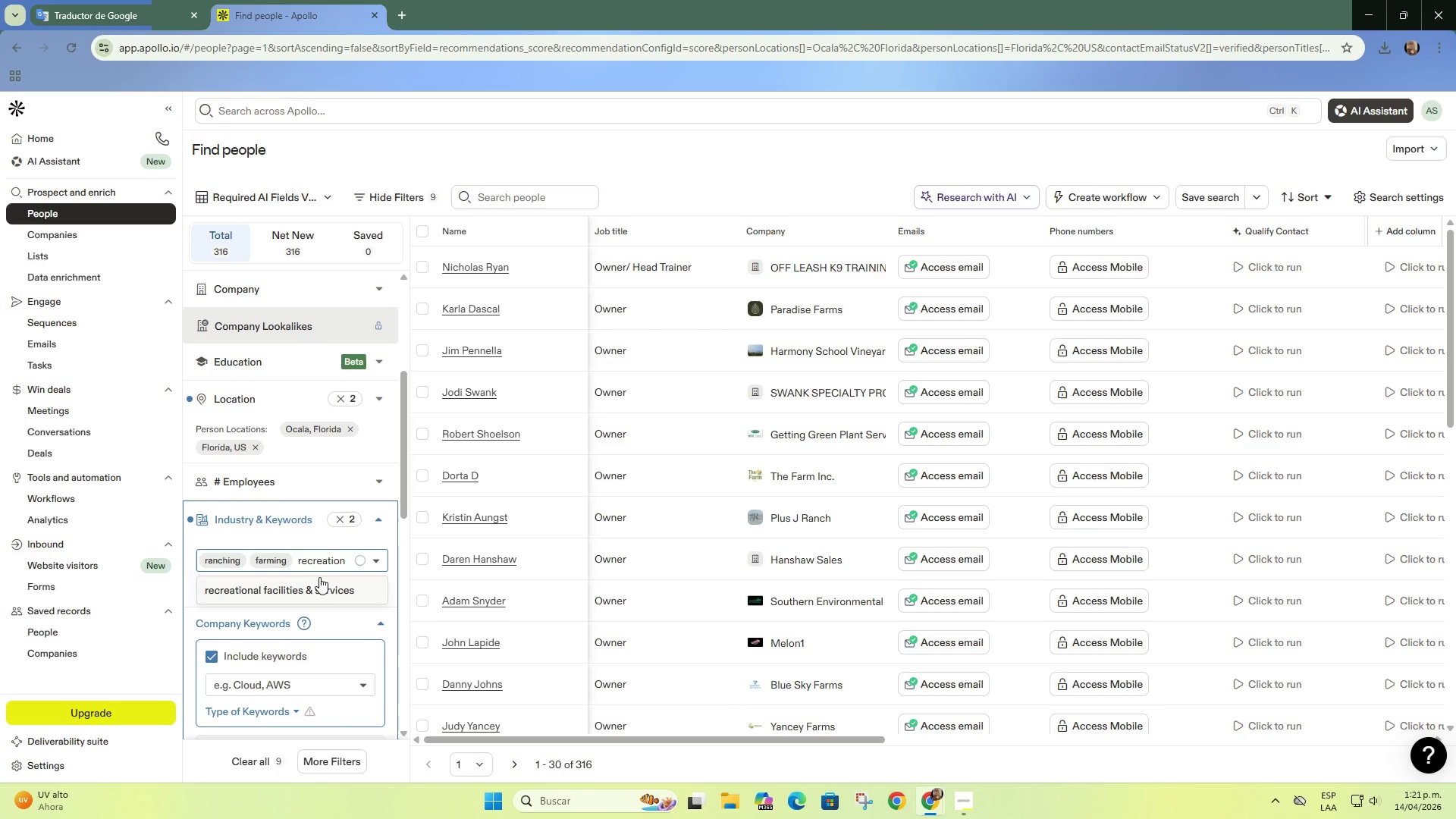 
left_click([326, 585])
 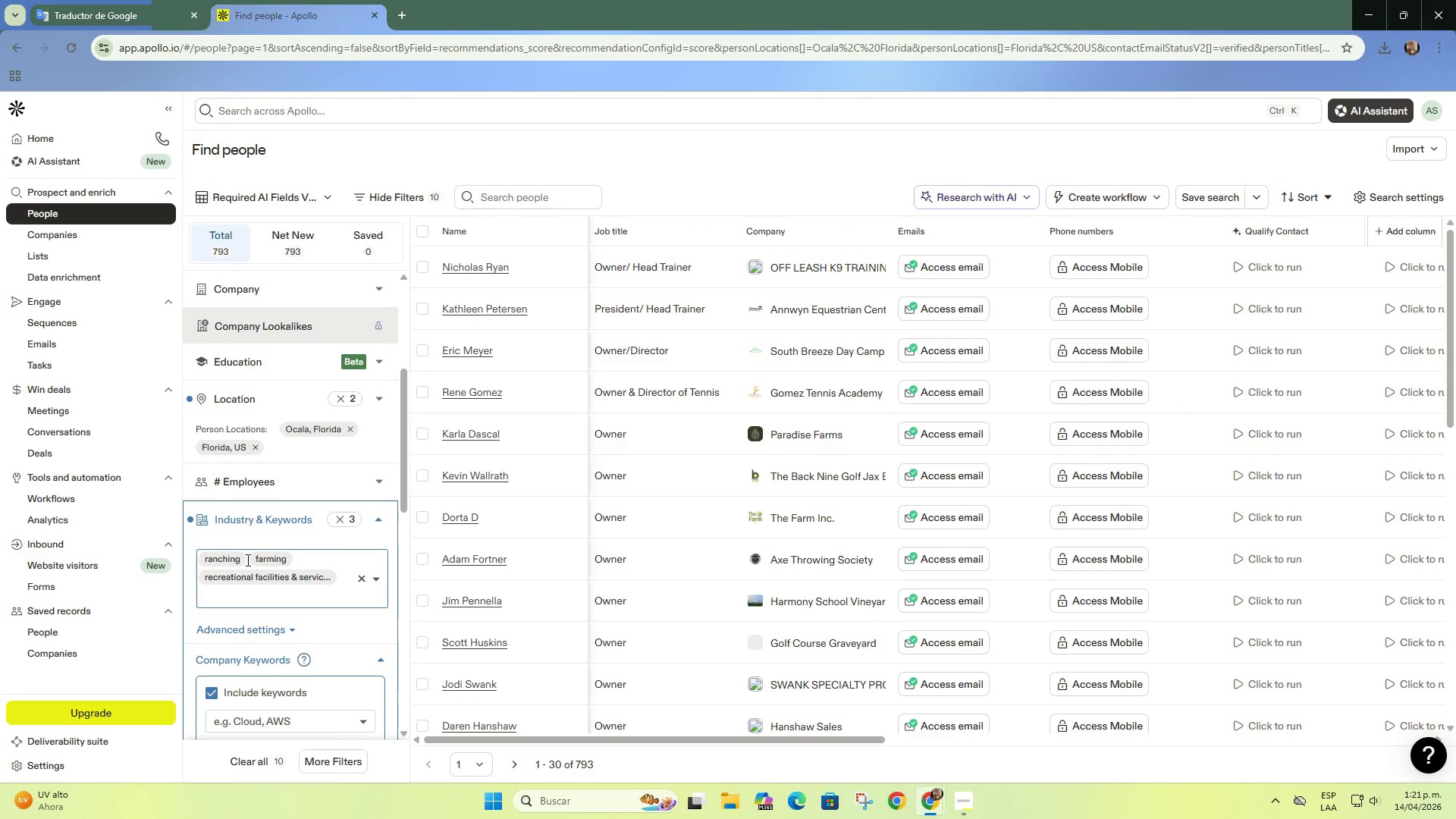 
scroll: coordinate [237, 566], scroll_direction: down, amount: 2.0
 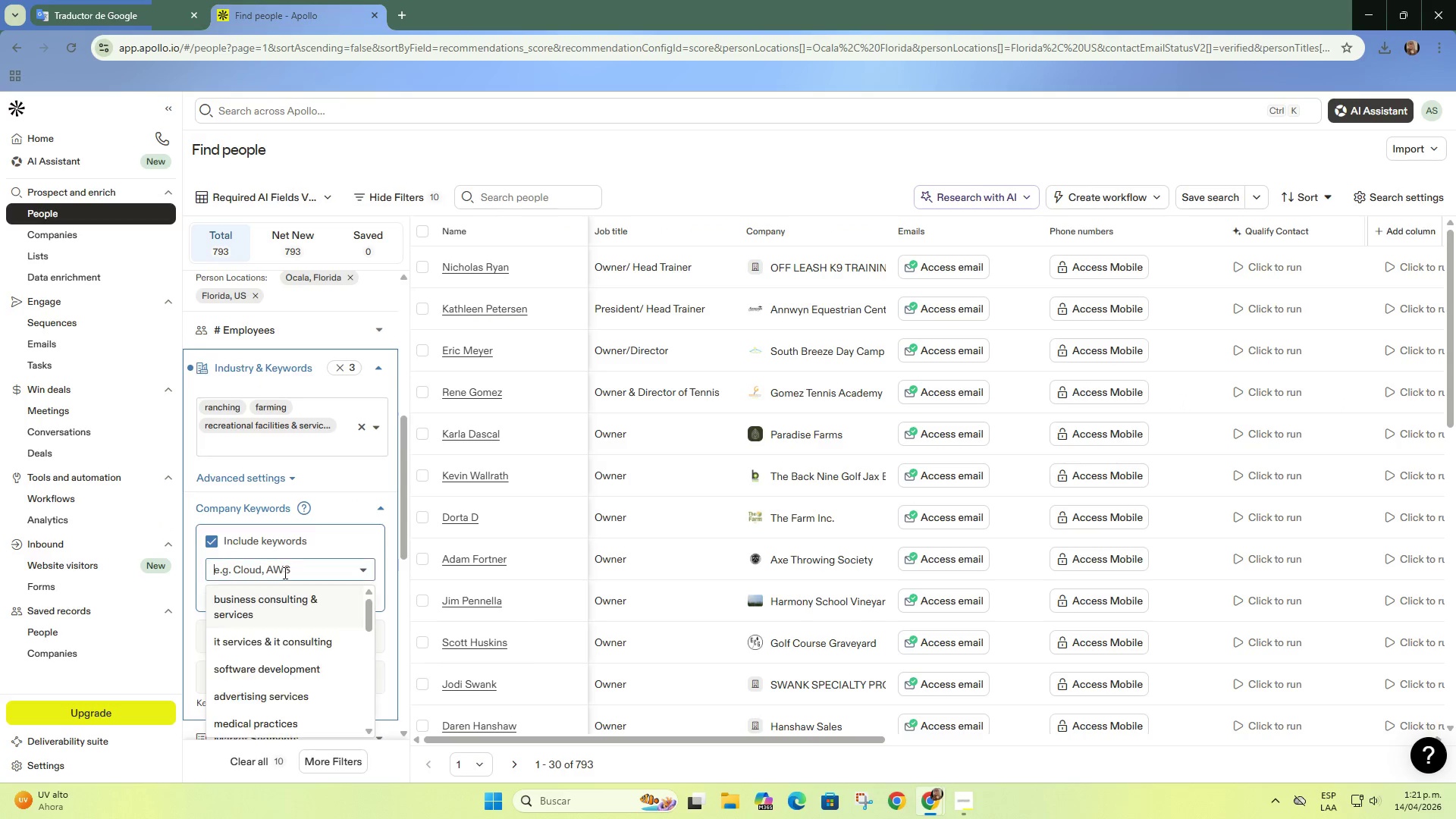 
left_click([284, 573])
 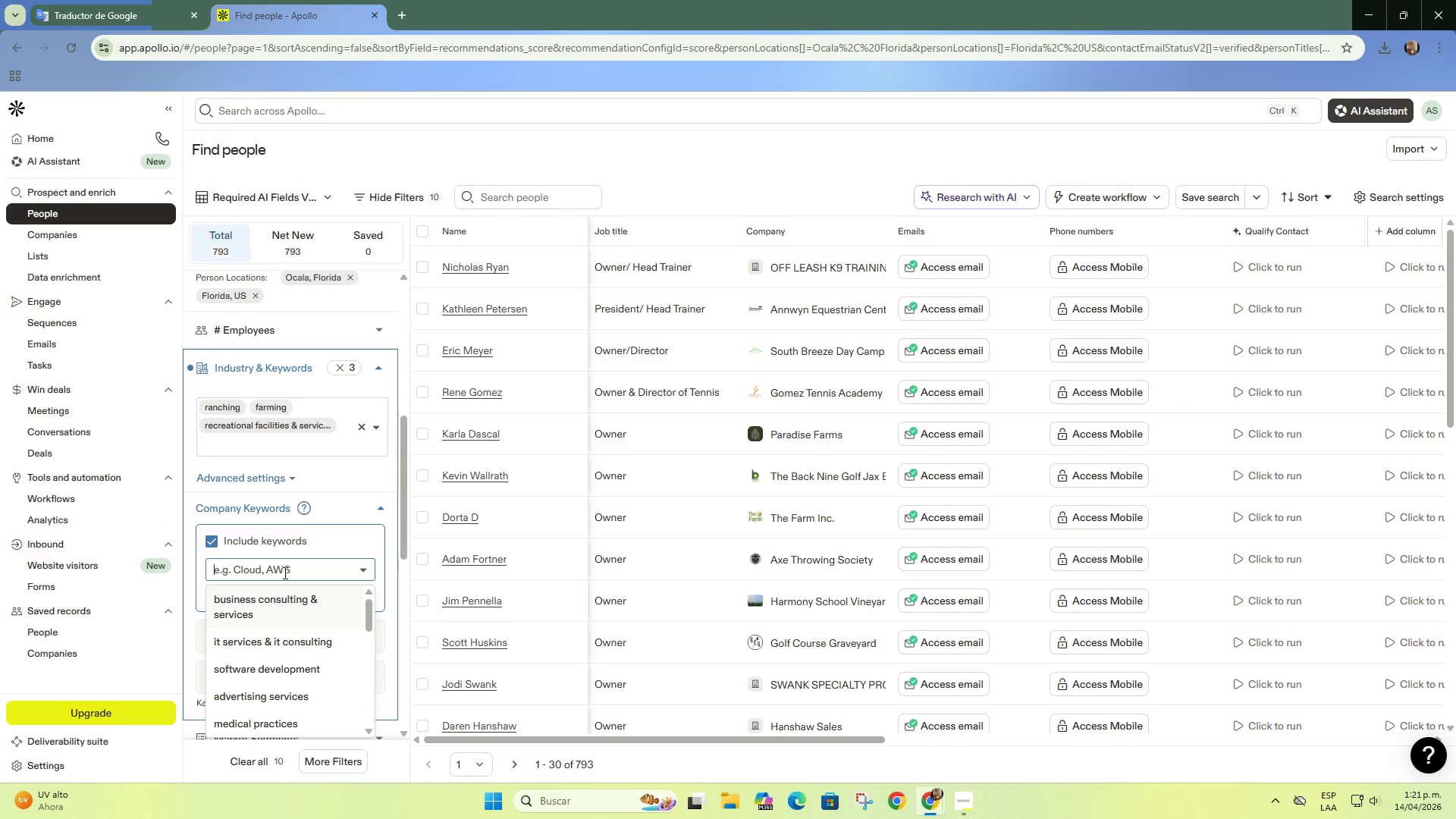 
type(equetrian)
 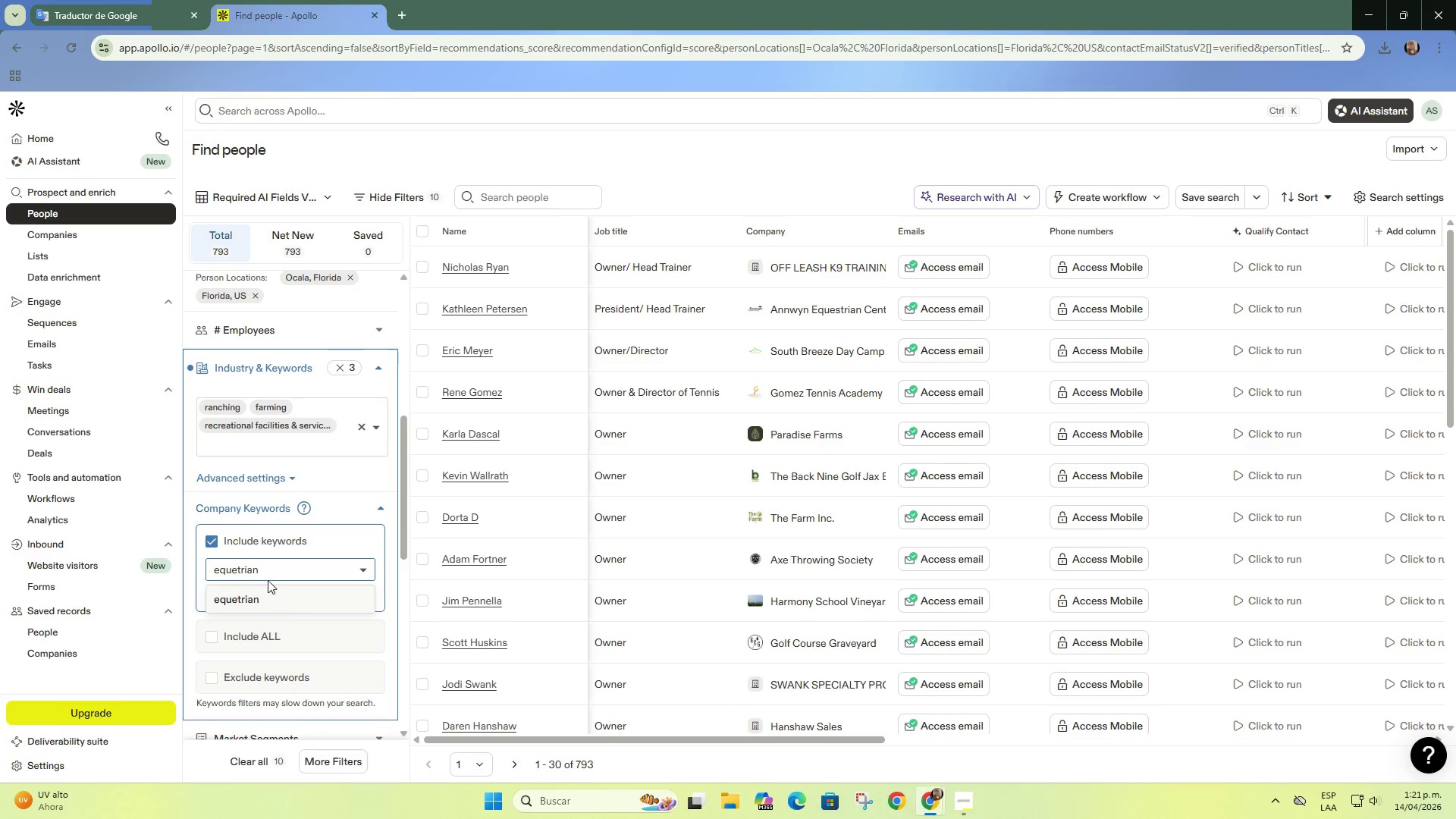 
left_click([237, 571])
 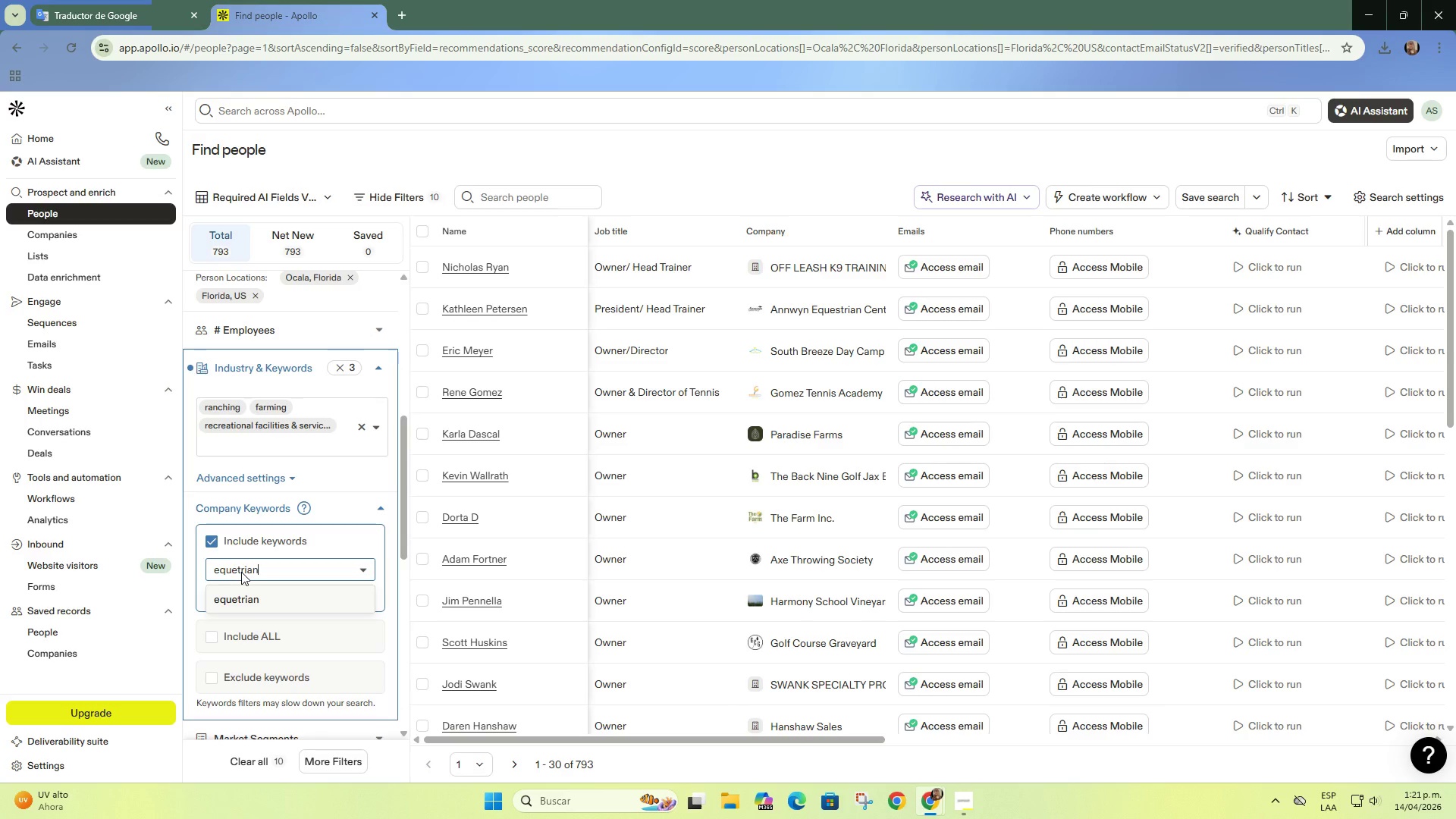 
left_click([241, 572])
 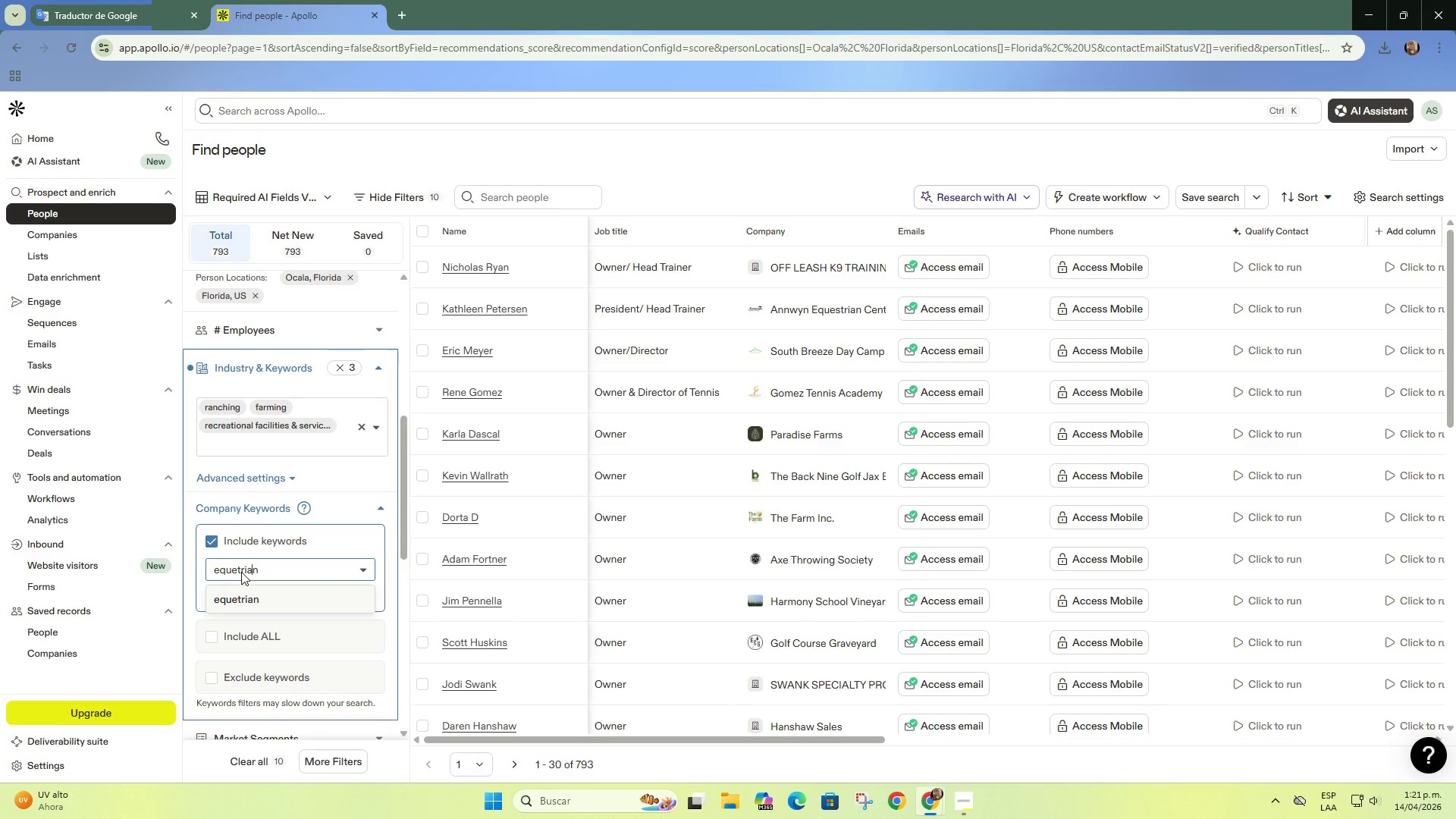 
key(ArrowLeft)
 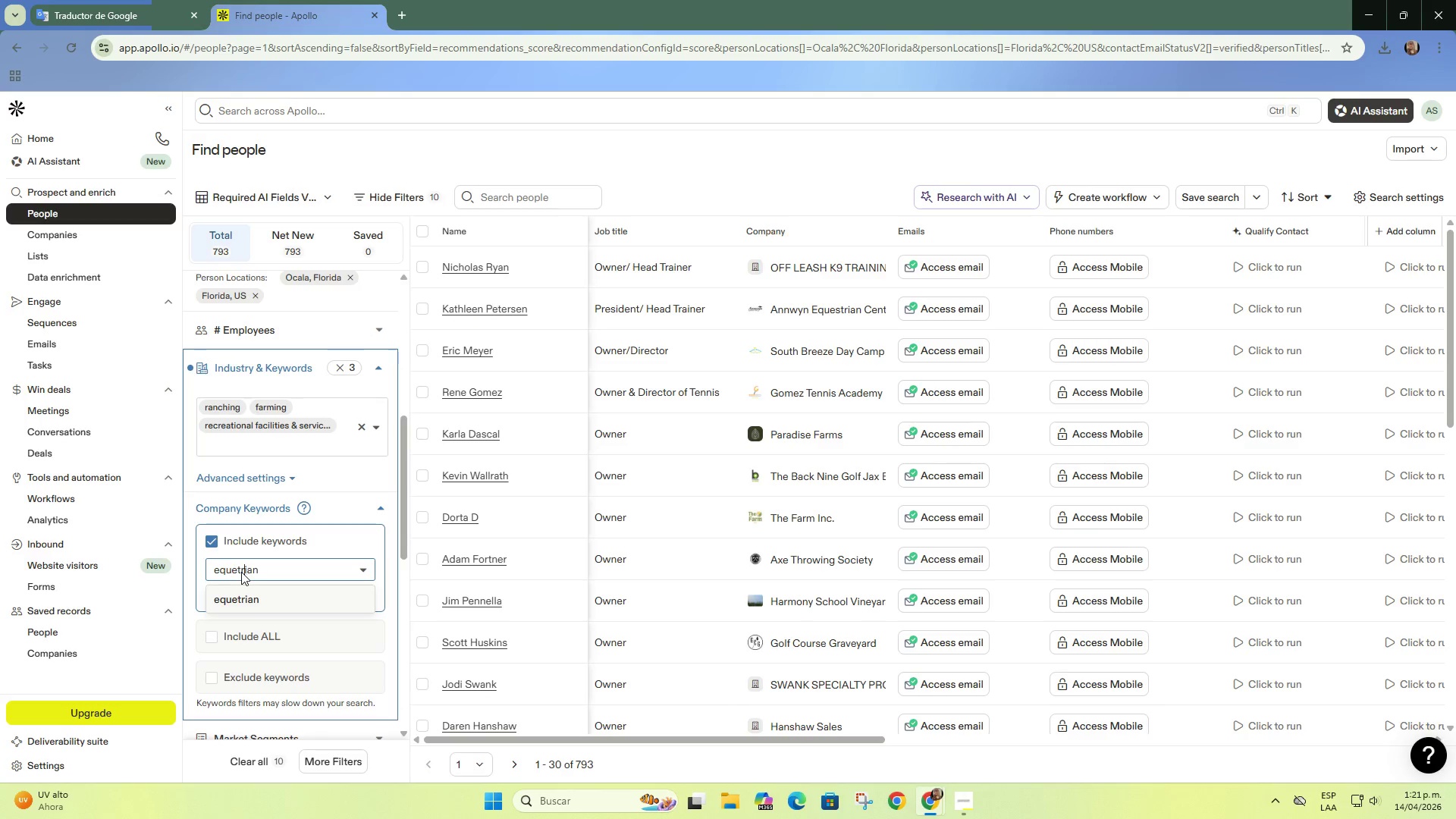 
key(ArrowLeft)
 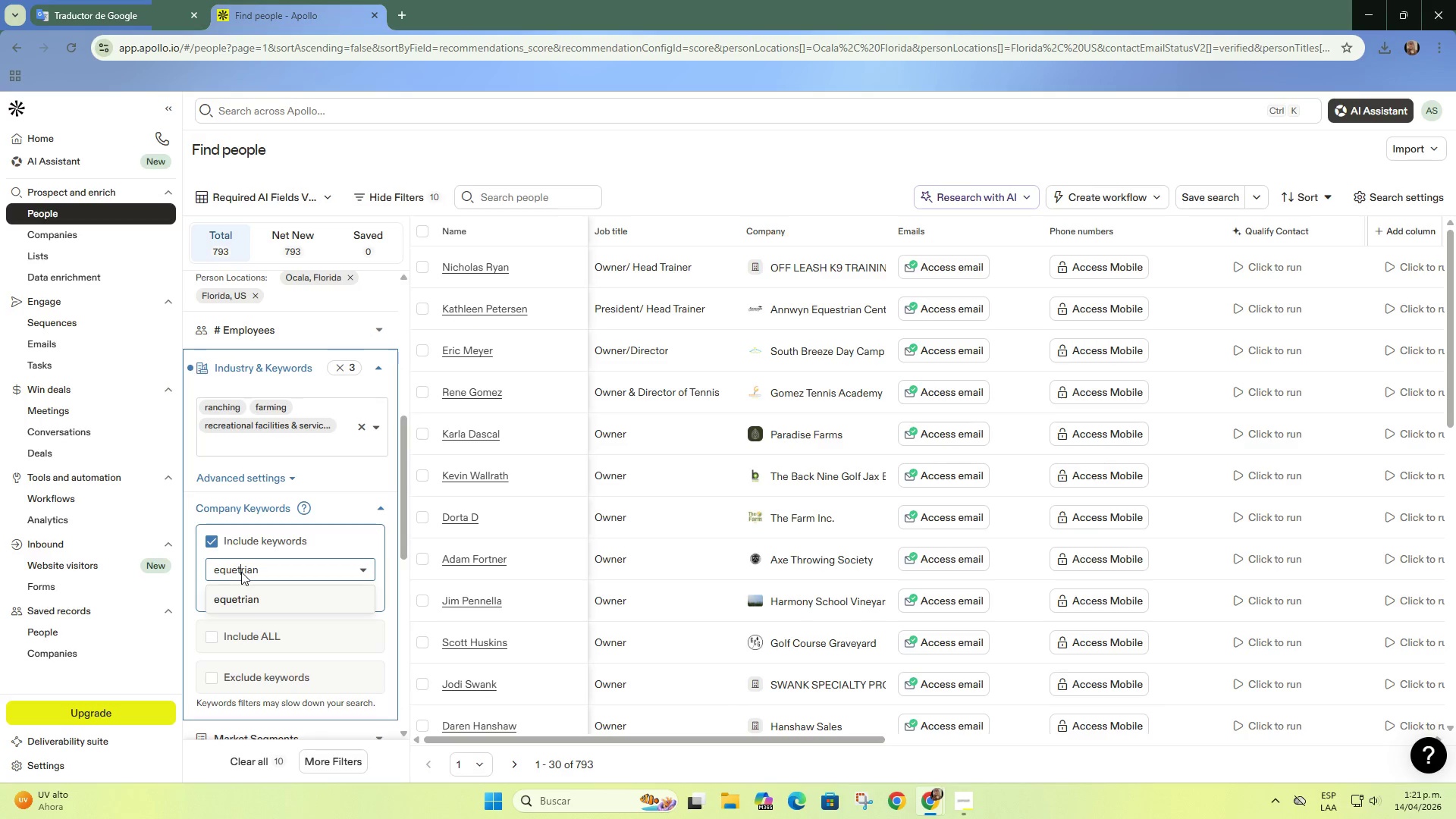 
key(ArrowLeft)
 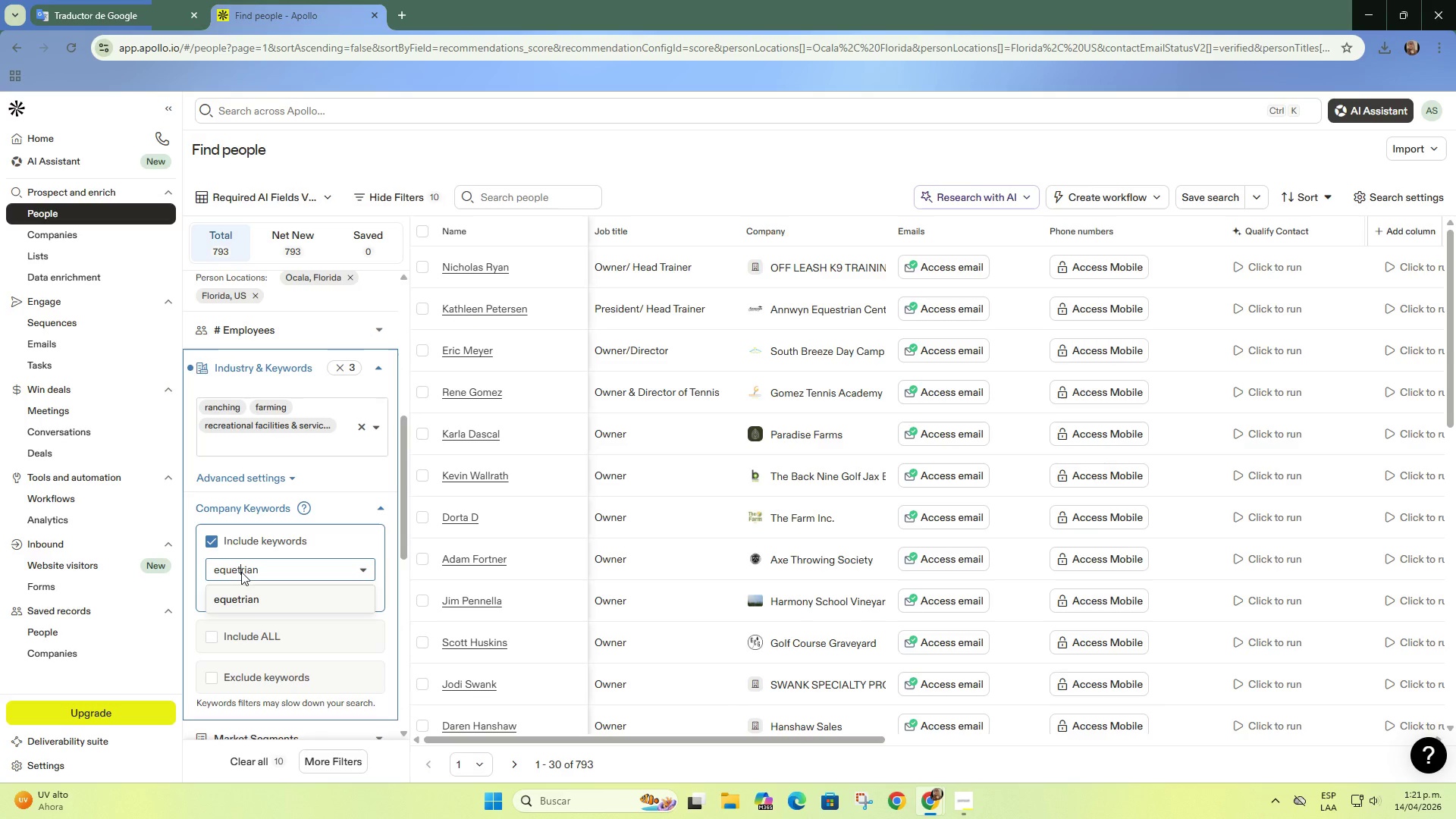 
key(ArrowLeft)
 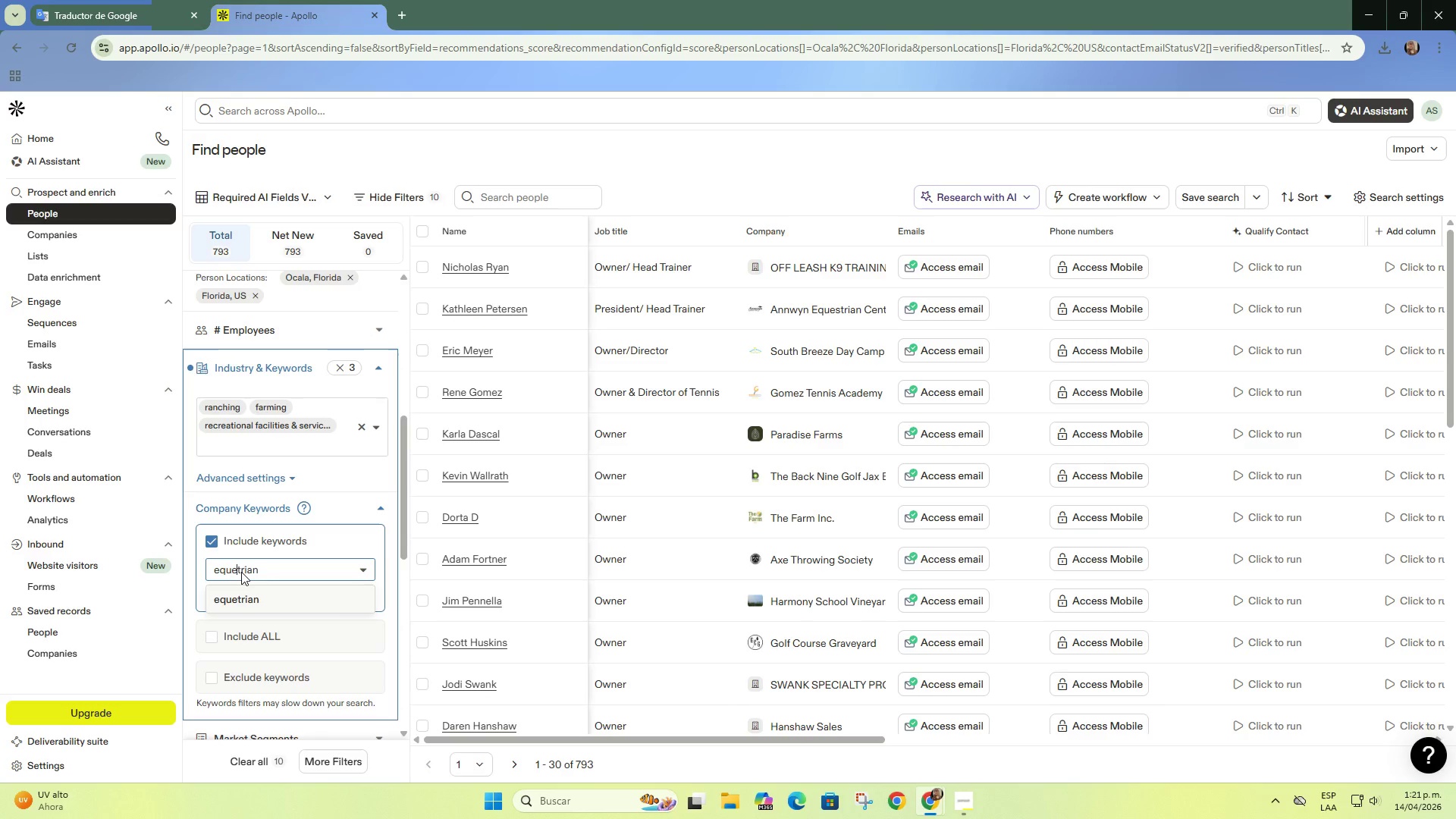 
key(ArrowLeft)
 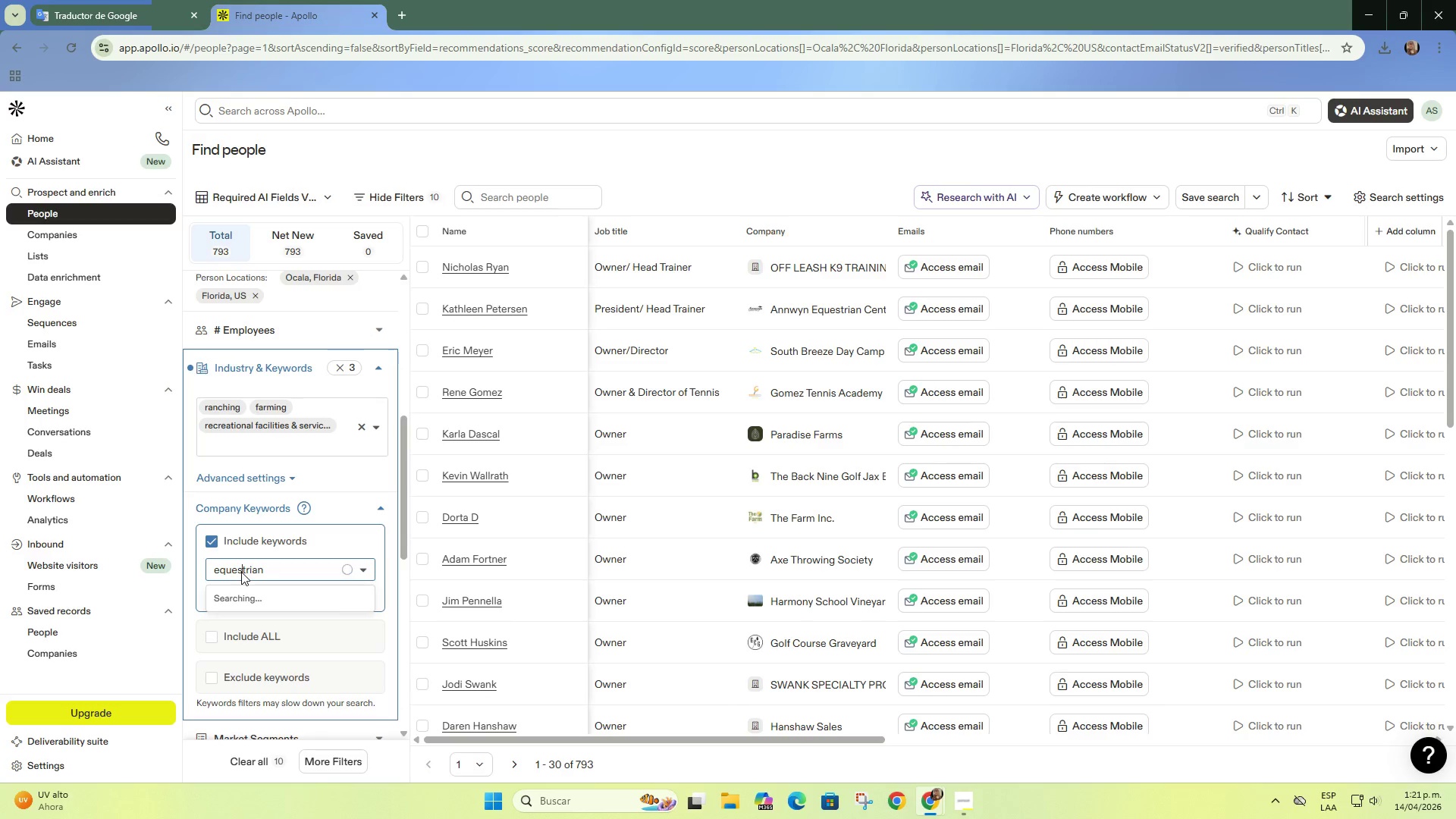 
key(S)
 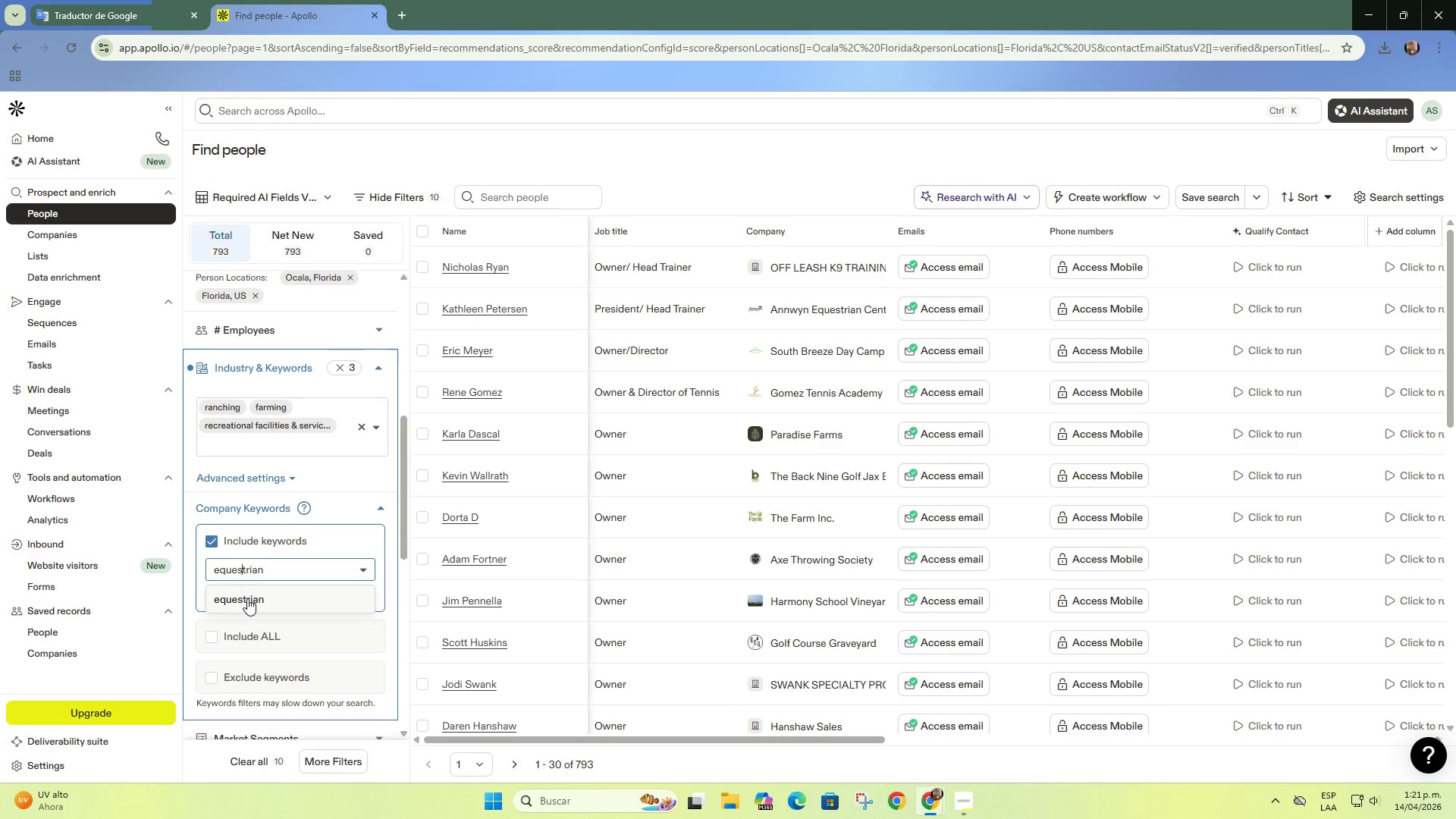 
left_click([247, 598])
 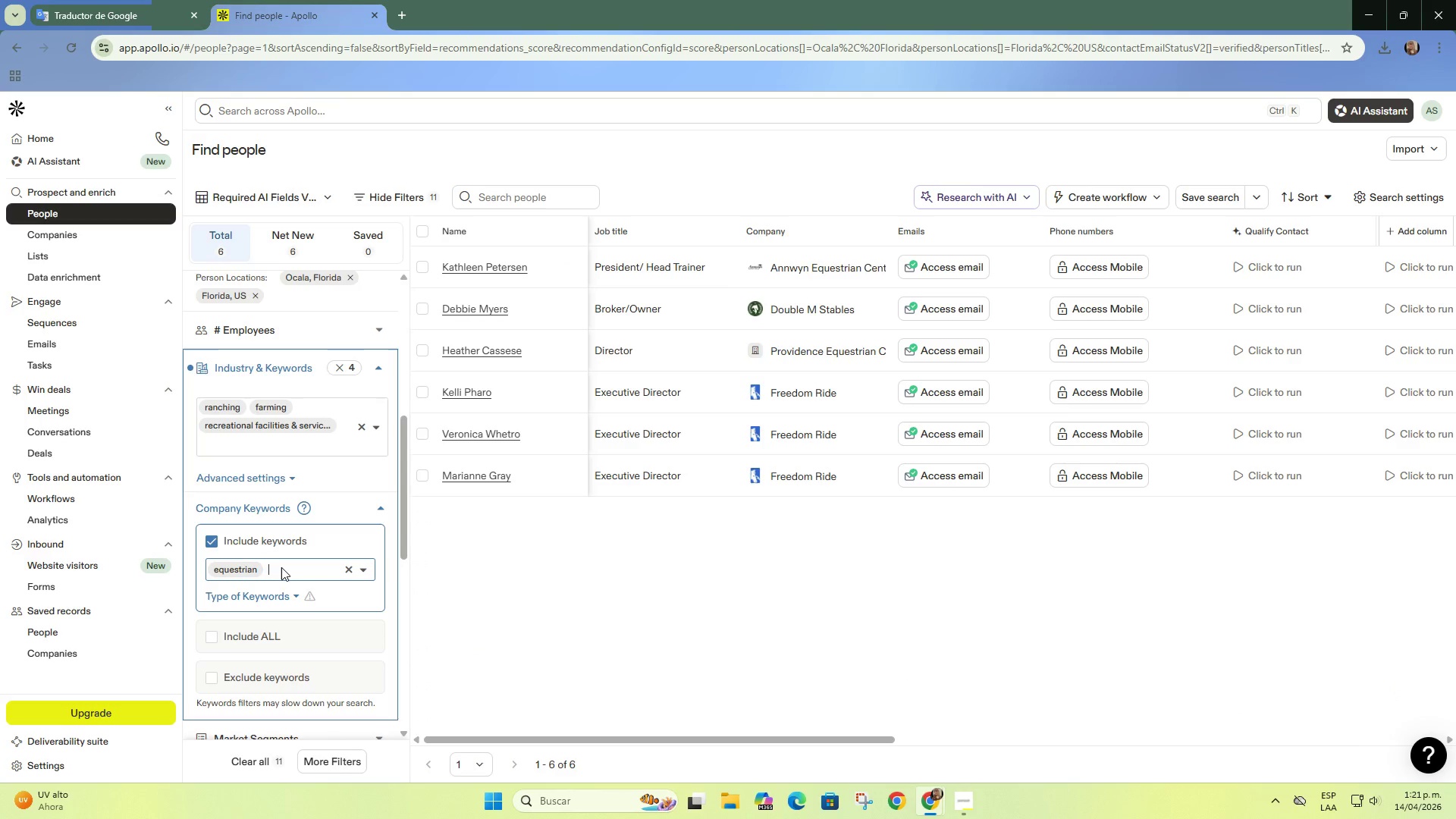 
wait(5.14)
 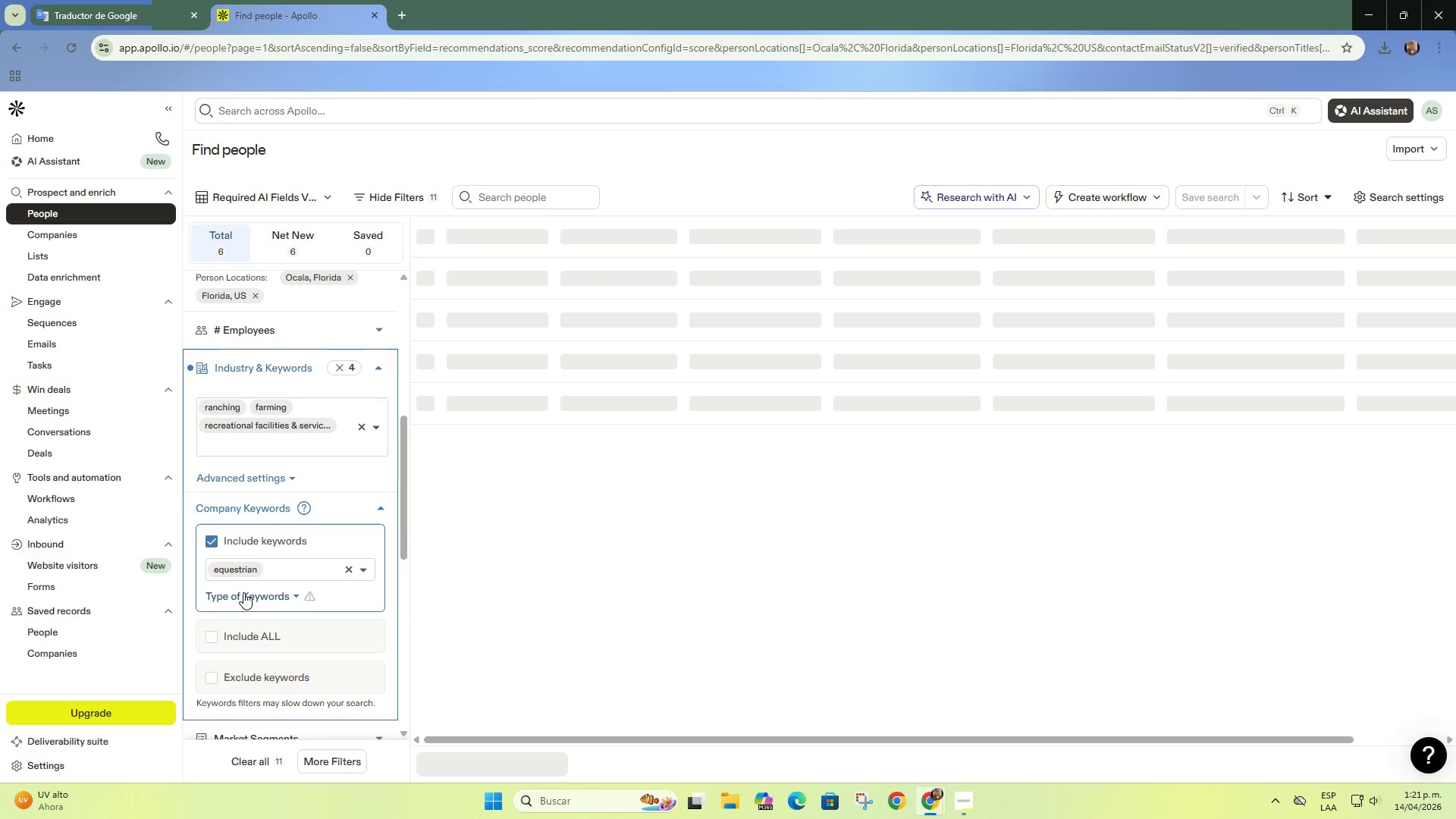 
type(horse)
 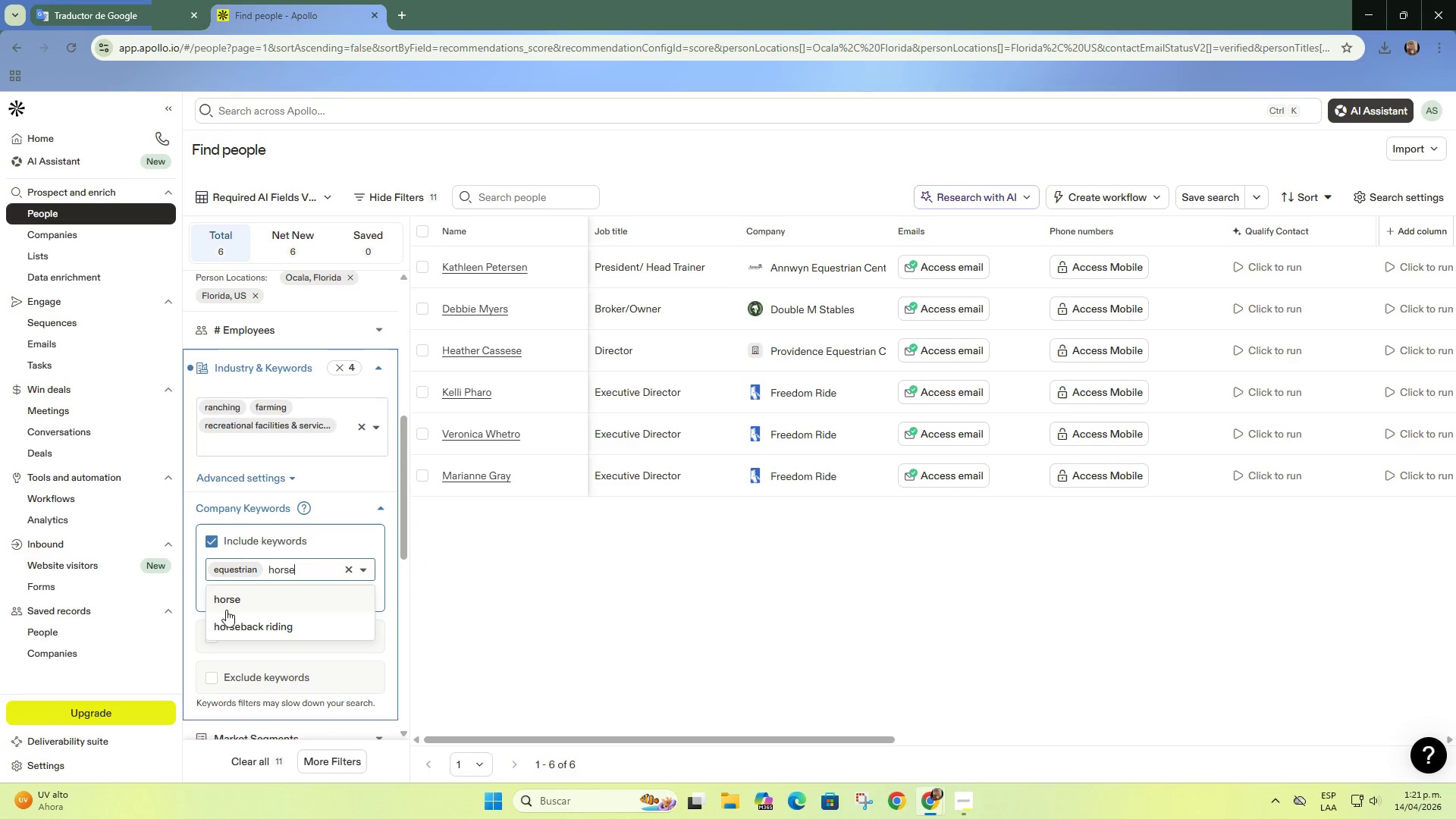 
left_click([228, 608])
 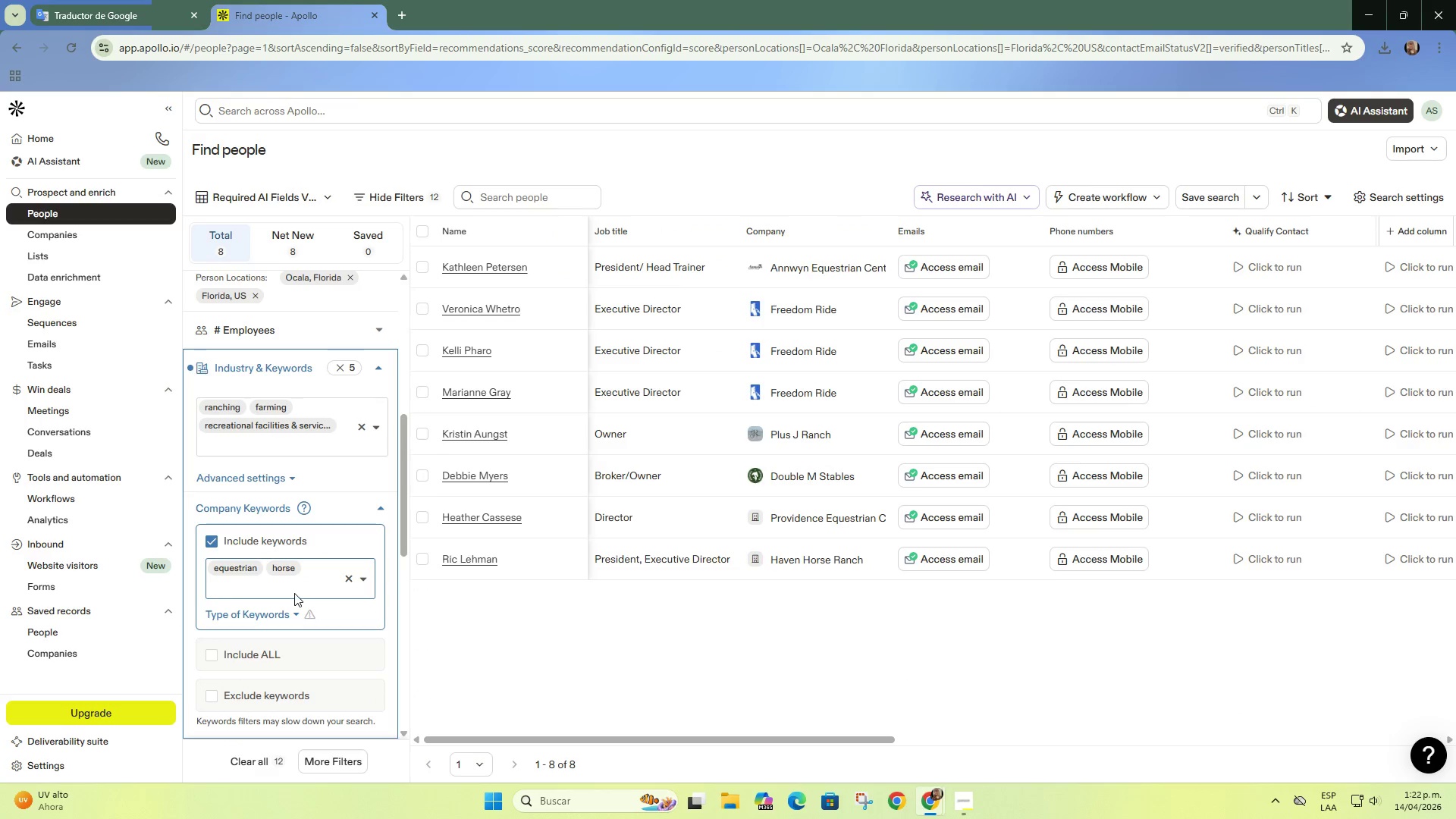 
type(stable)
 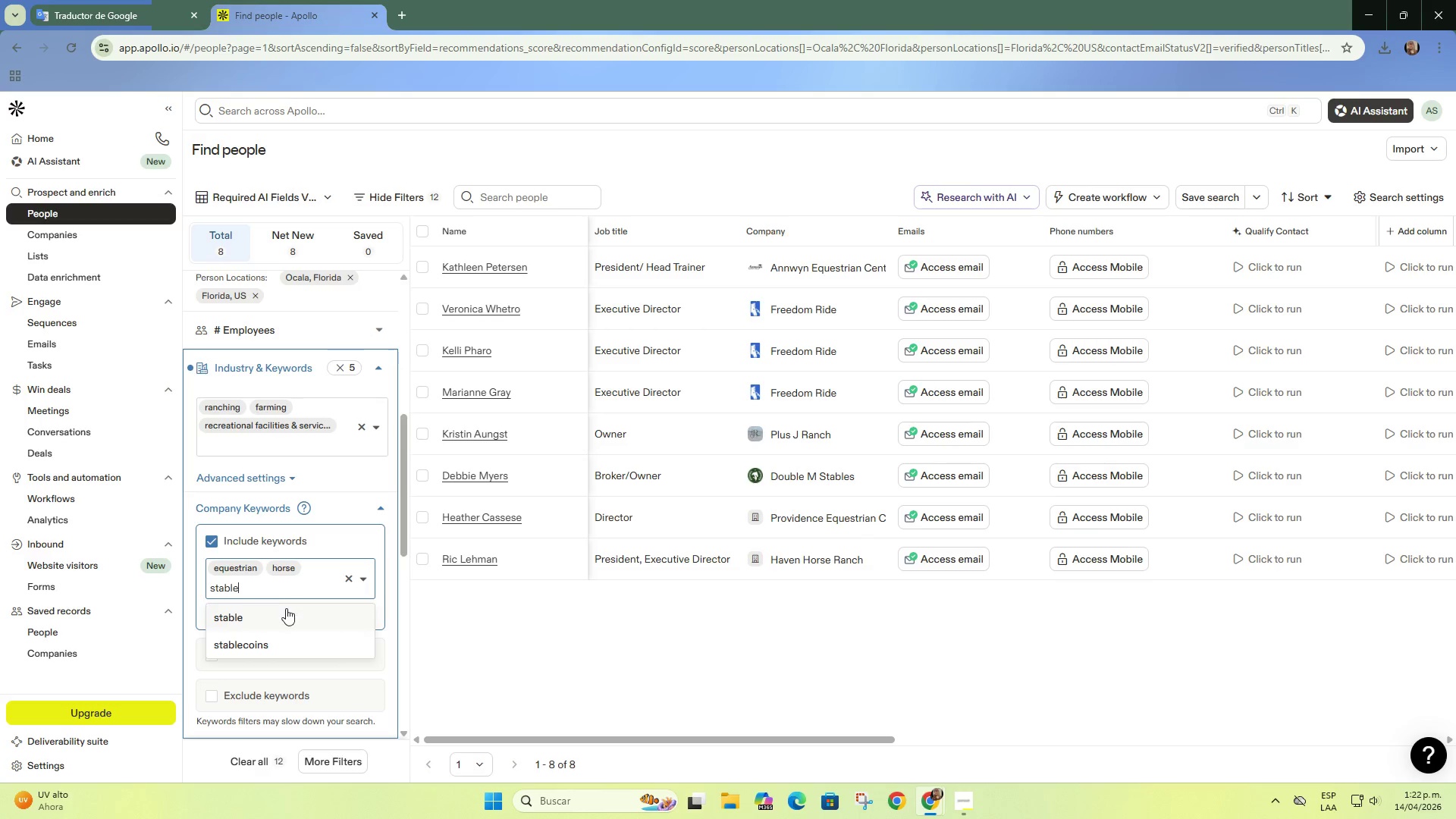 
left_click([284, 614])
 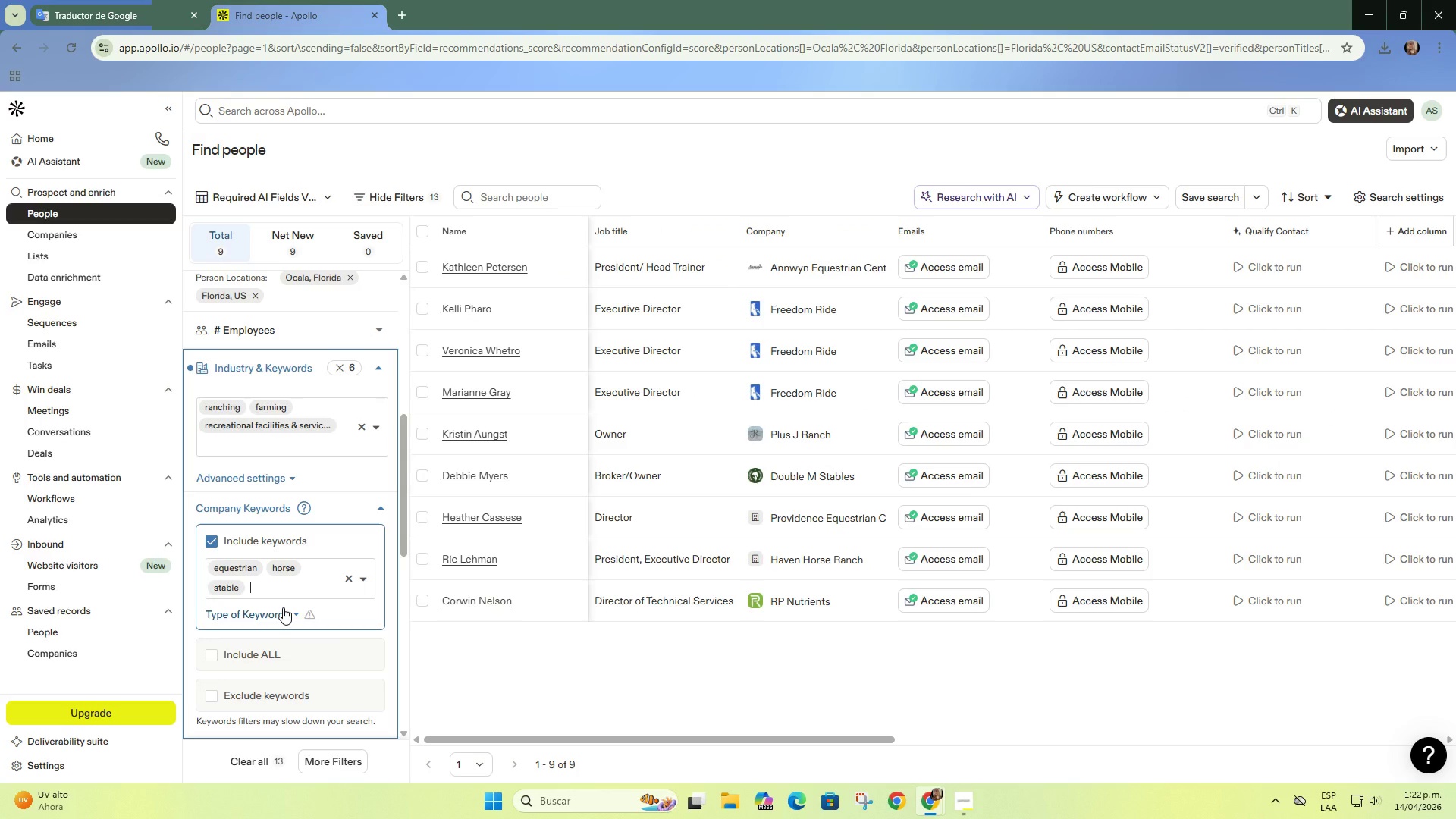 
type(boarding)
 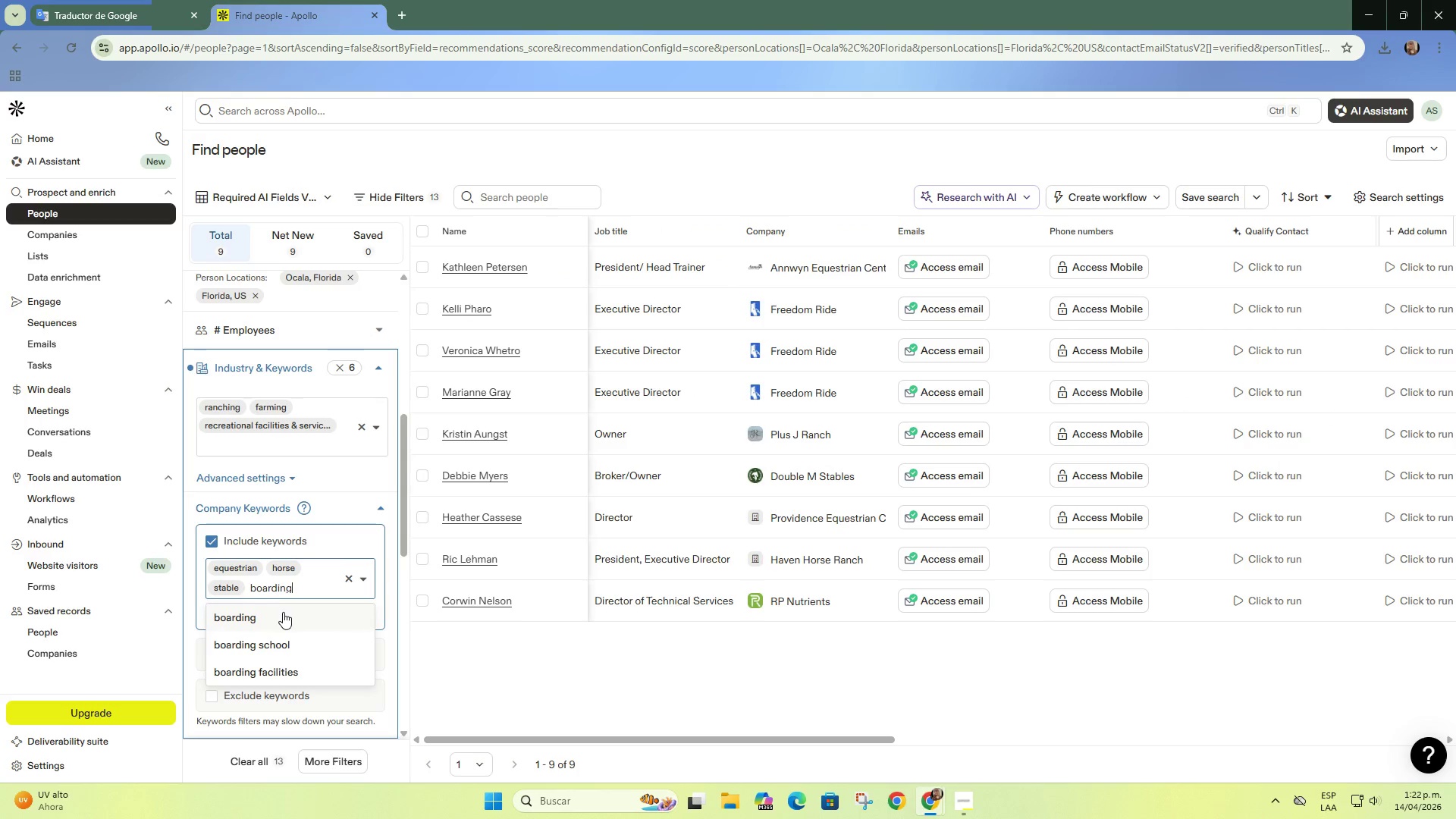 
left_click([283, 612])
 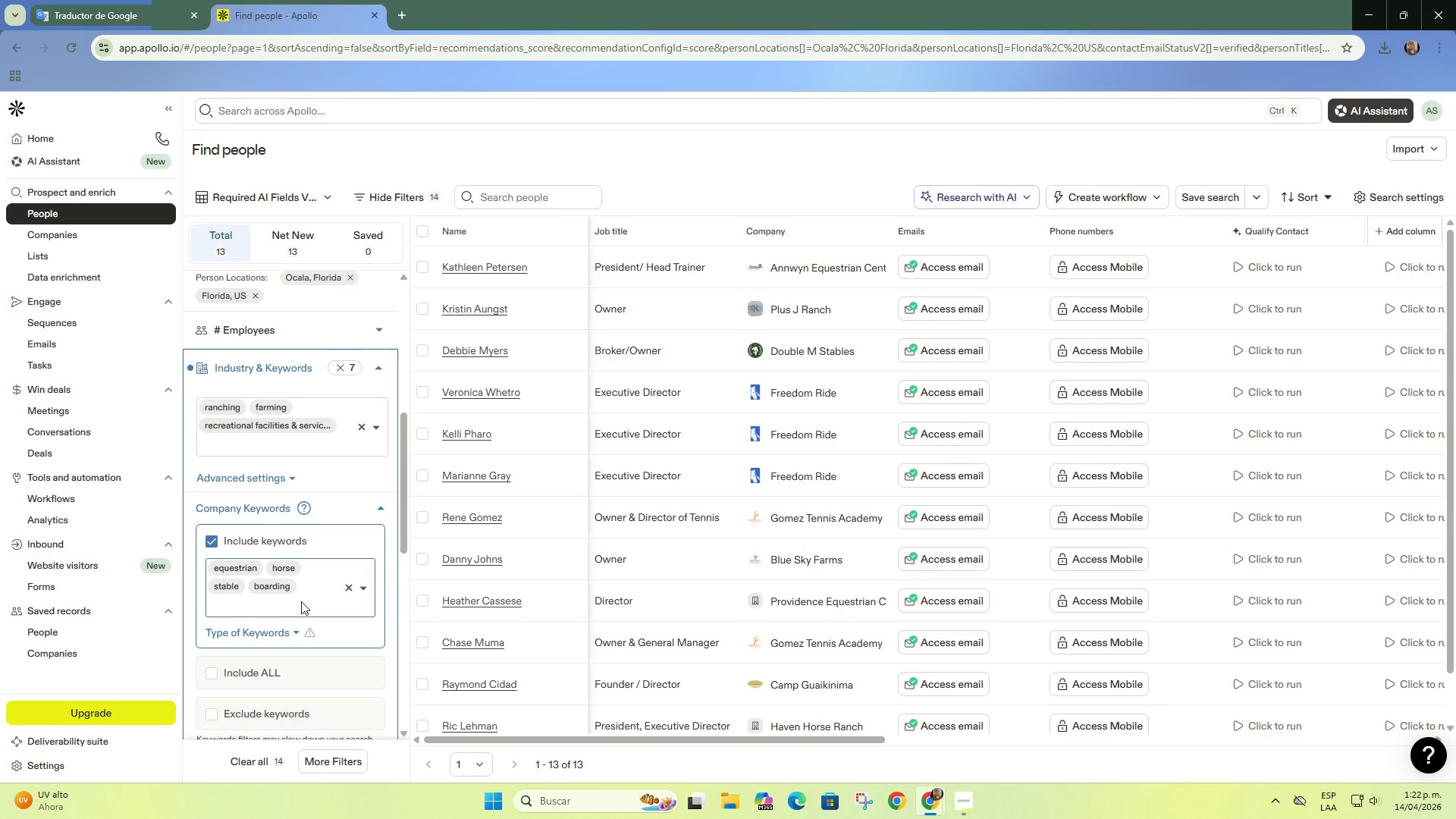 
type(riding academy)
 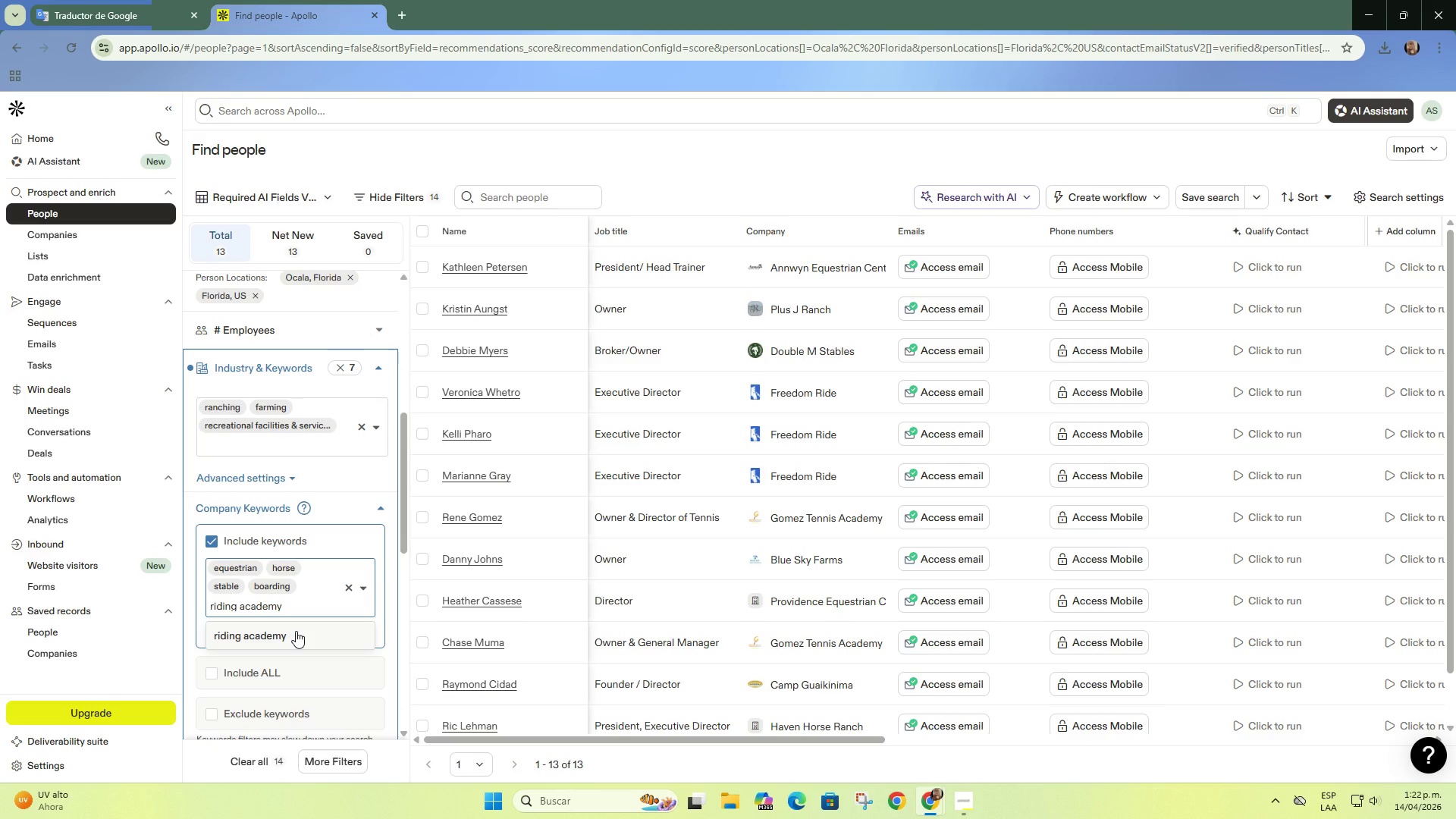 
left_click([296, 631])
 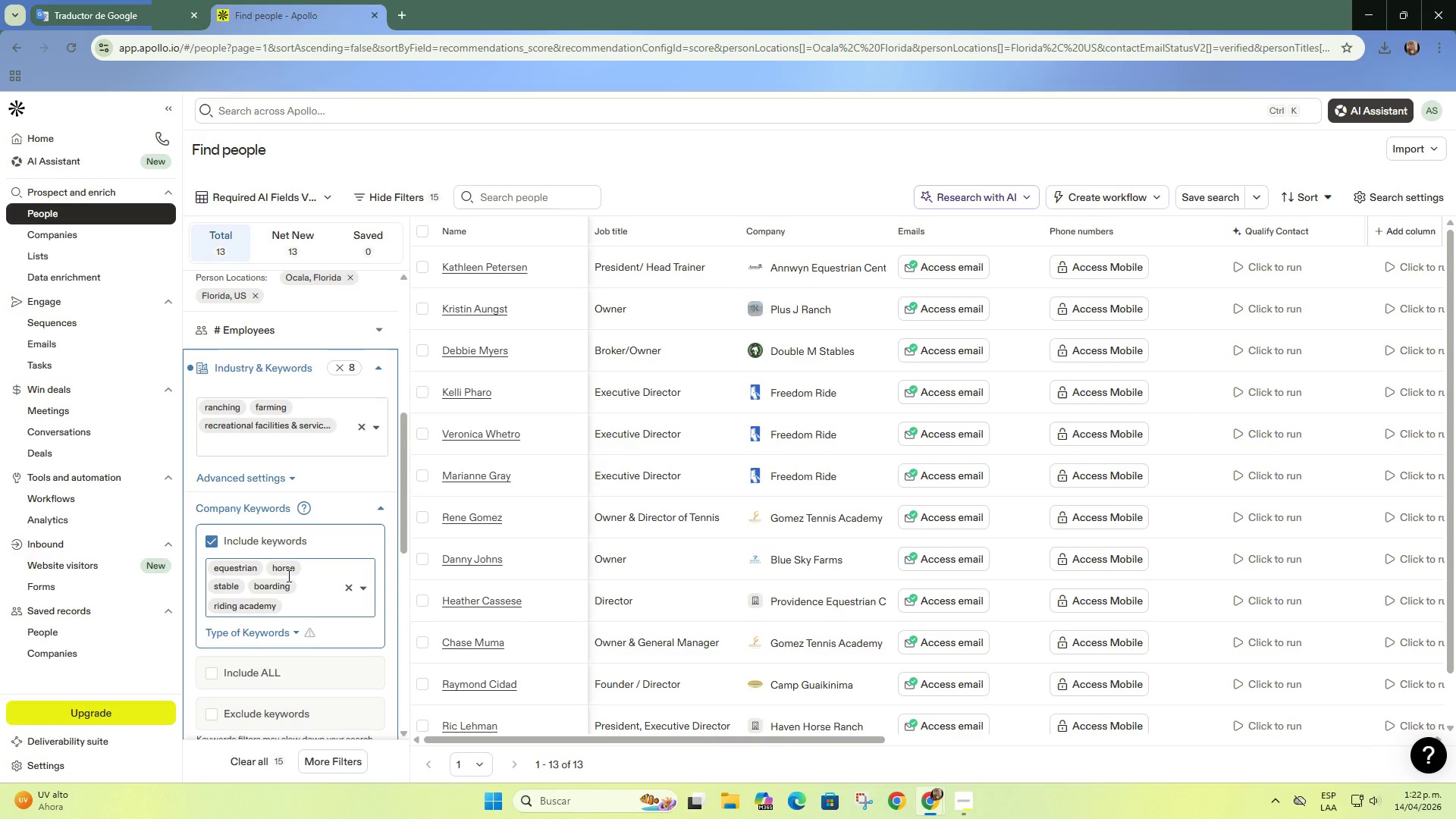 
scroll: coordinate [287, 573], scroll_direction: down, amount: 2.0
 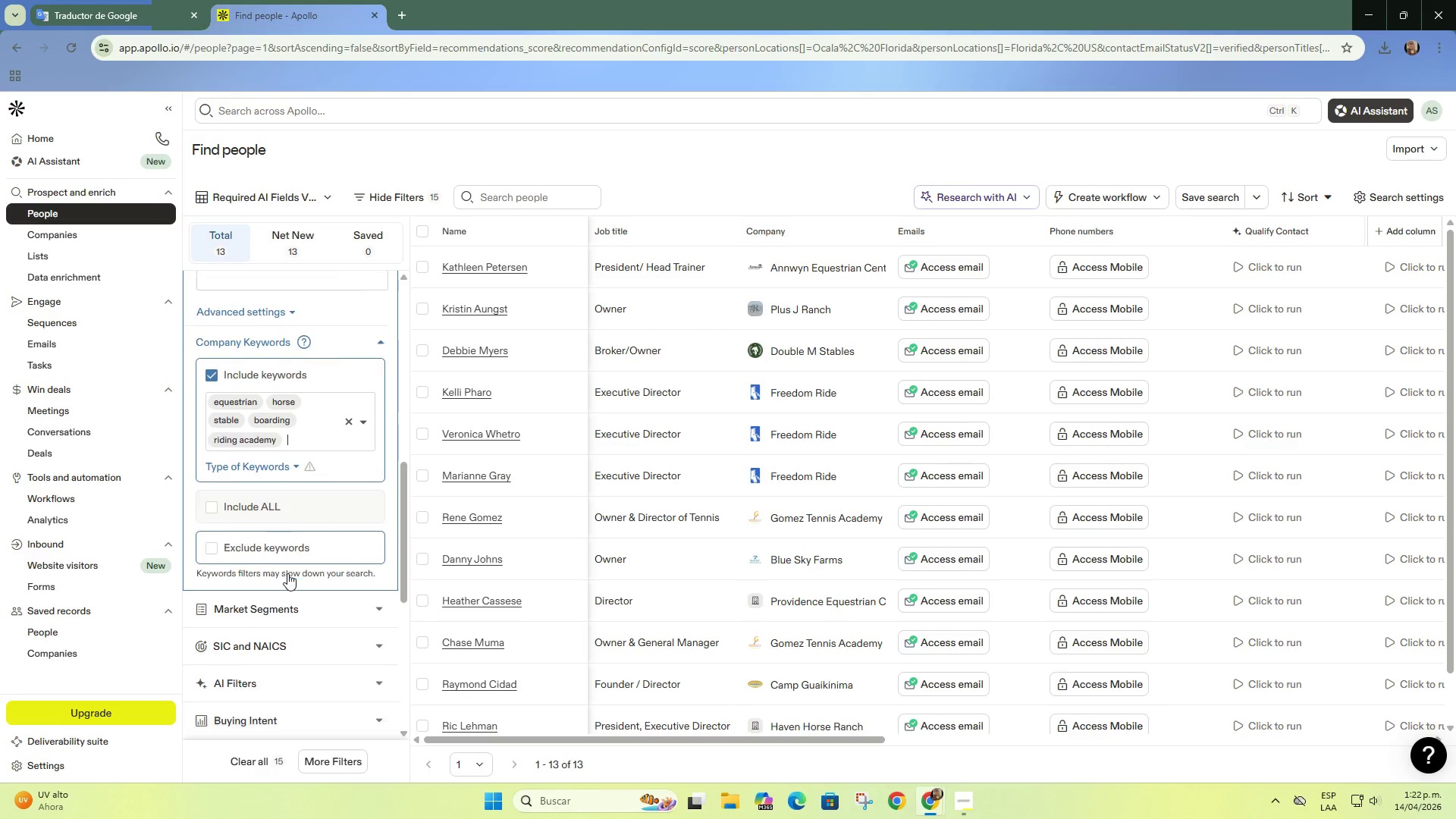 
scroll: coordinate [287, 573], scroll_direction: up, amount: 4.0
 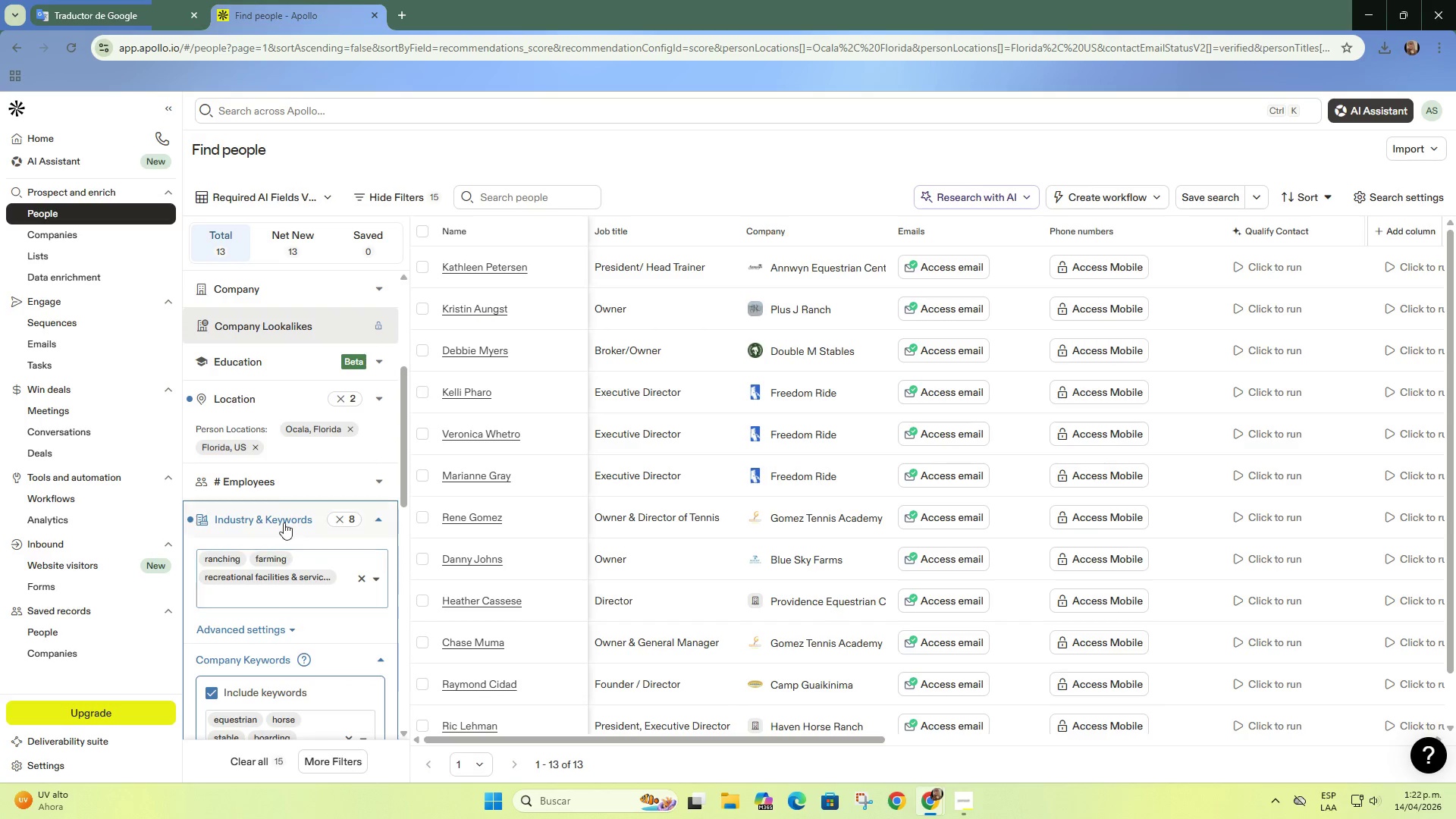 
mouse_move([274, 497])
 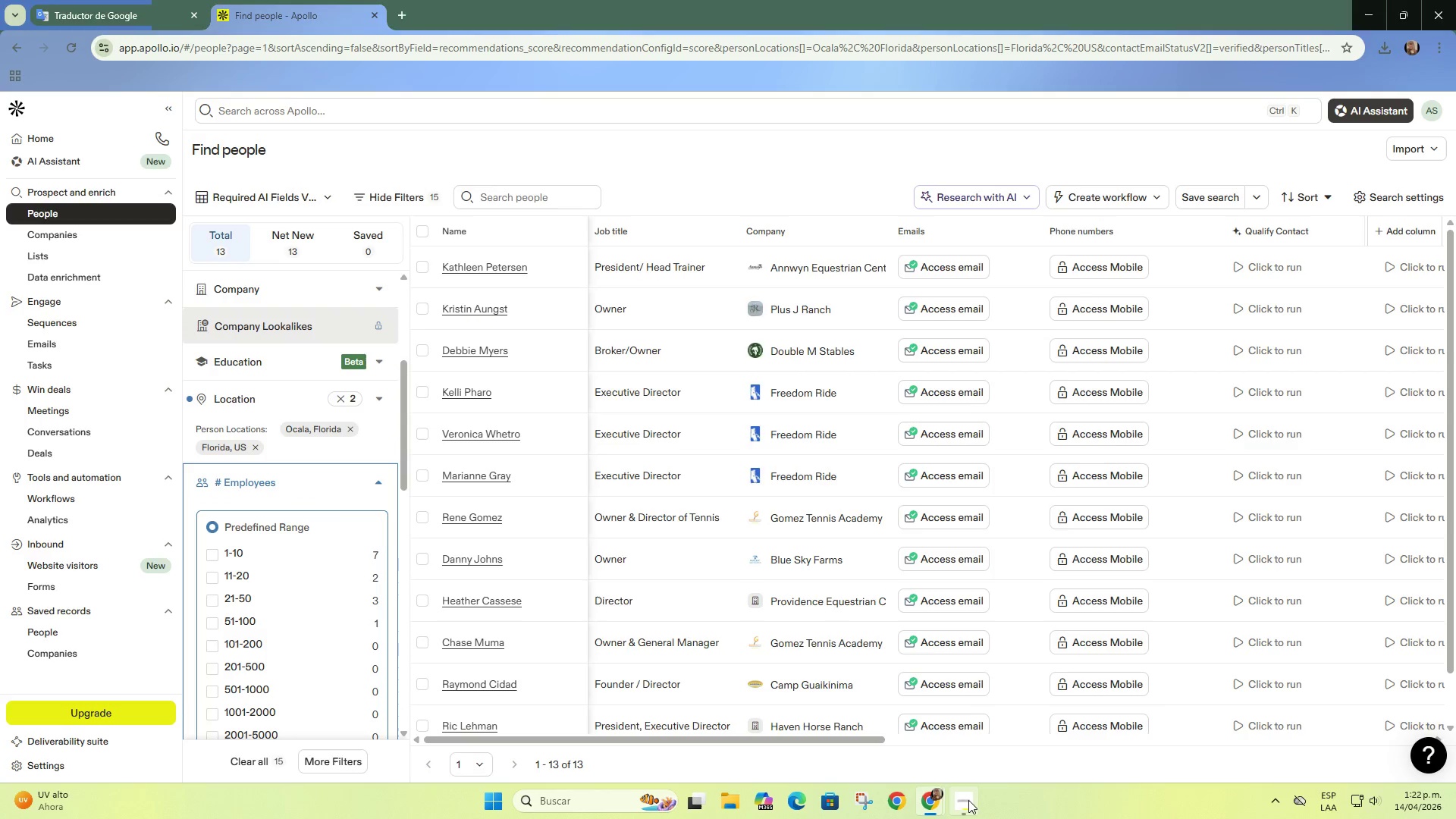 
left_click([968, 801])